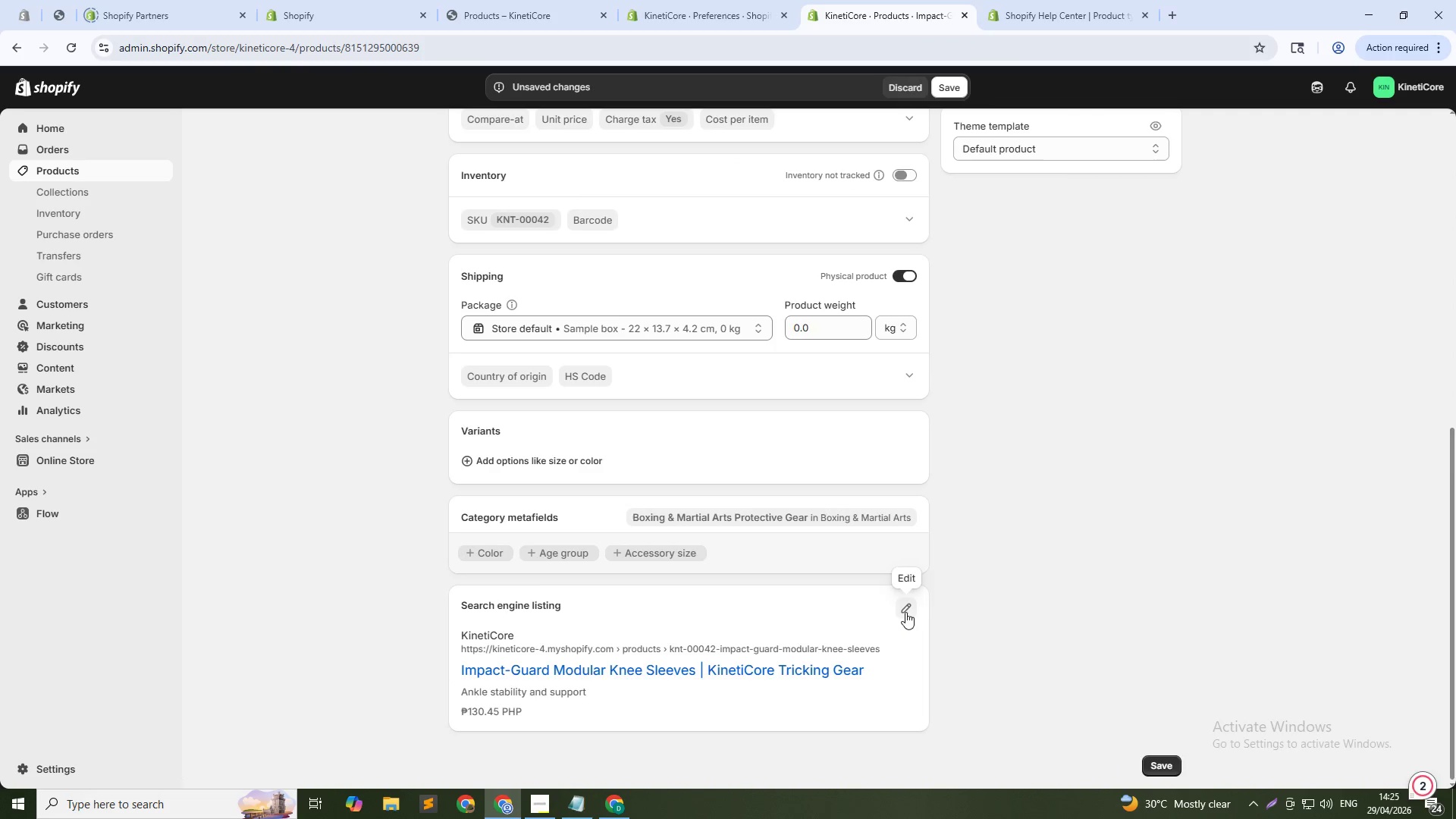 
scroll: coordinate [905, 612], scroll_direction: down, amount: 5.0
 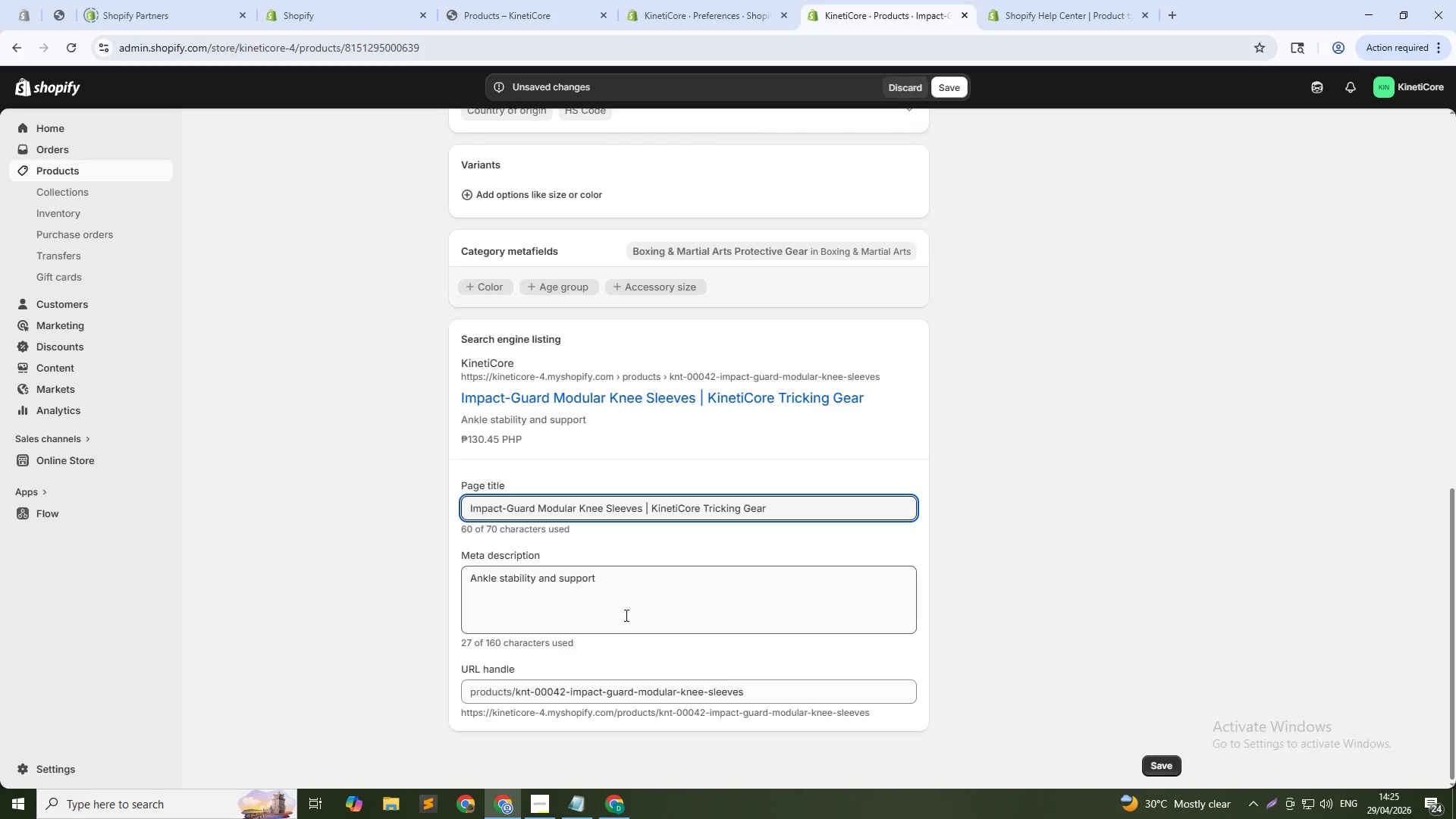 
left_click([555, 578])
 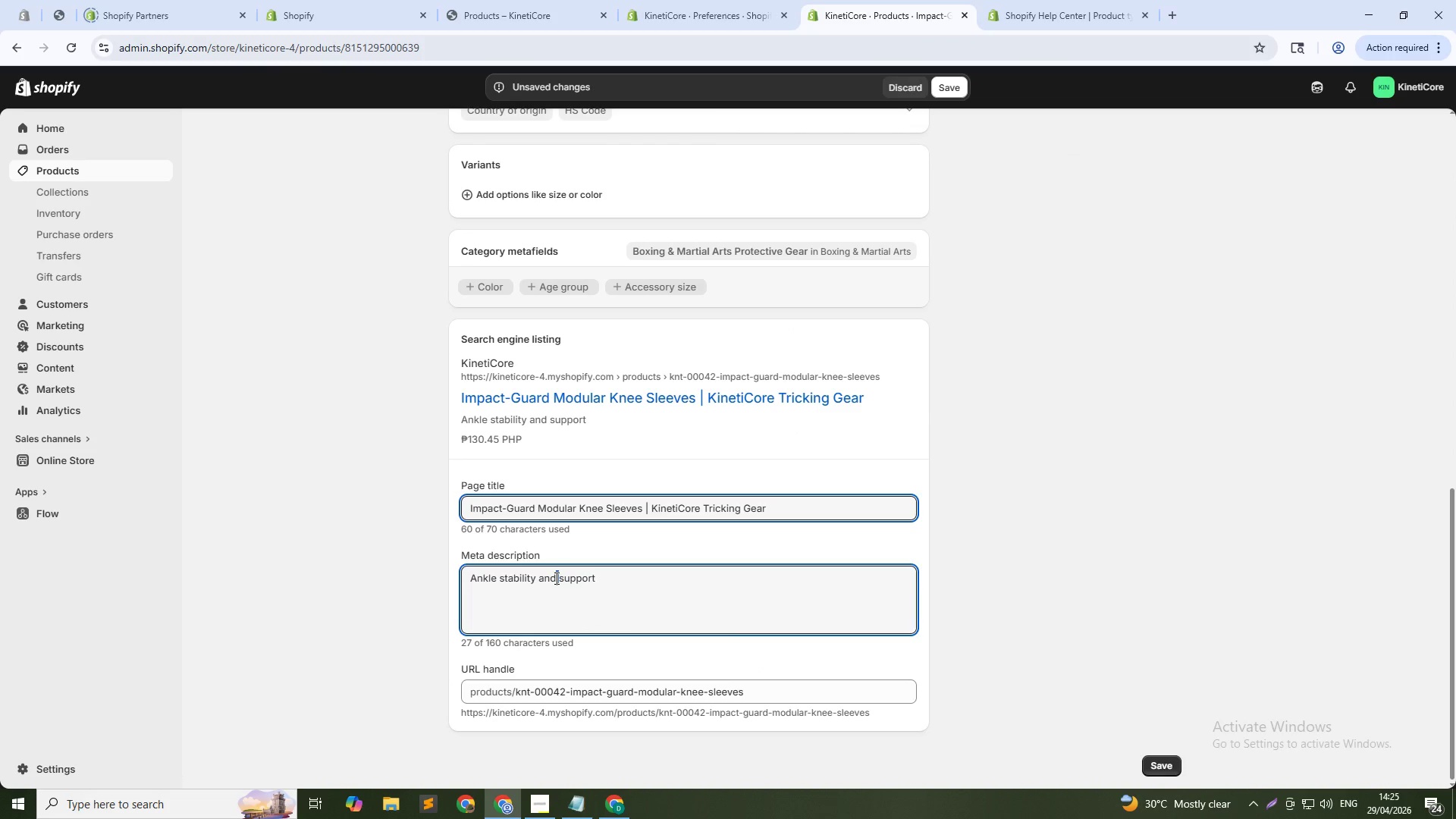 
double_click([555, 578])
 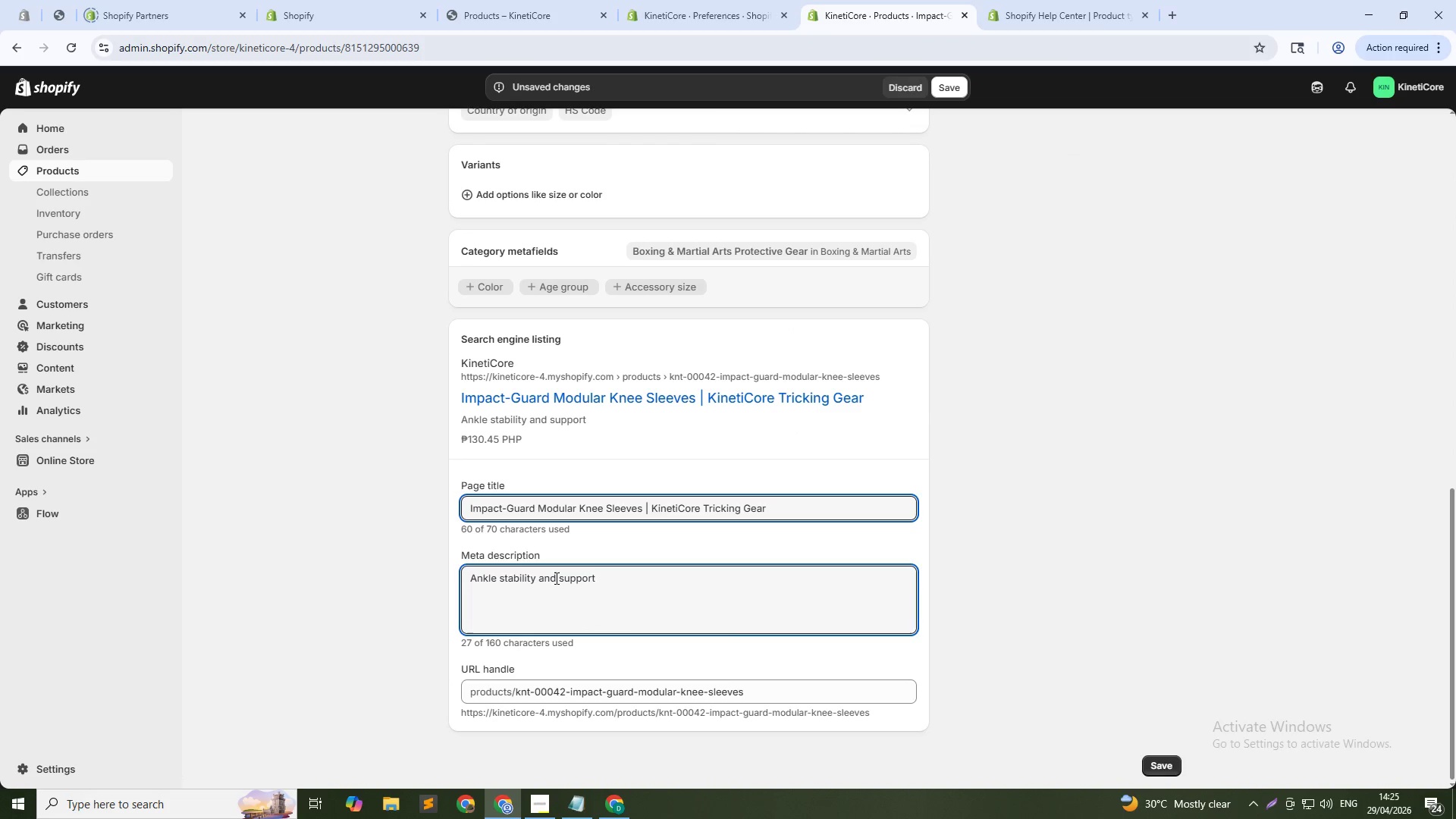 
double_click([555, 578])
 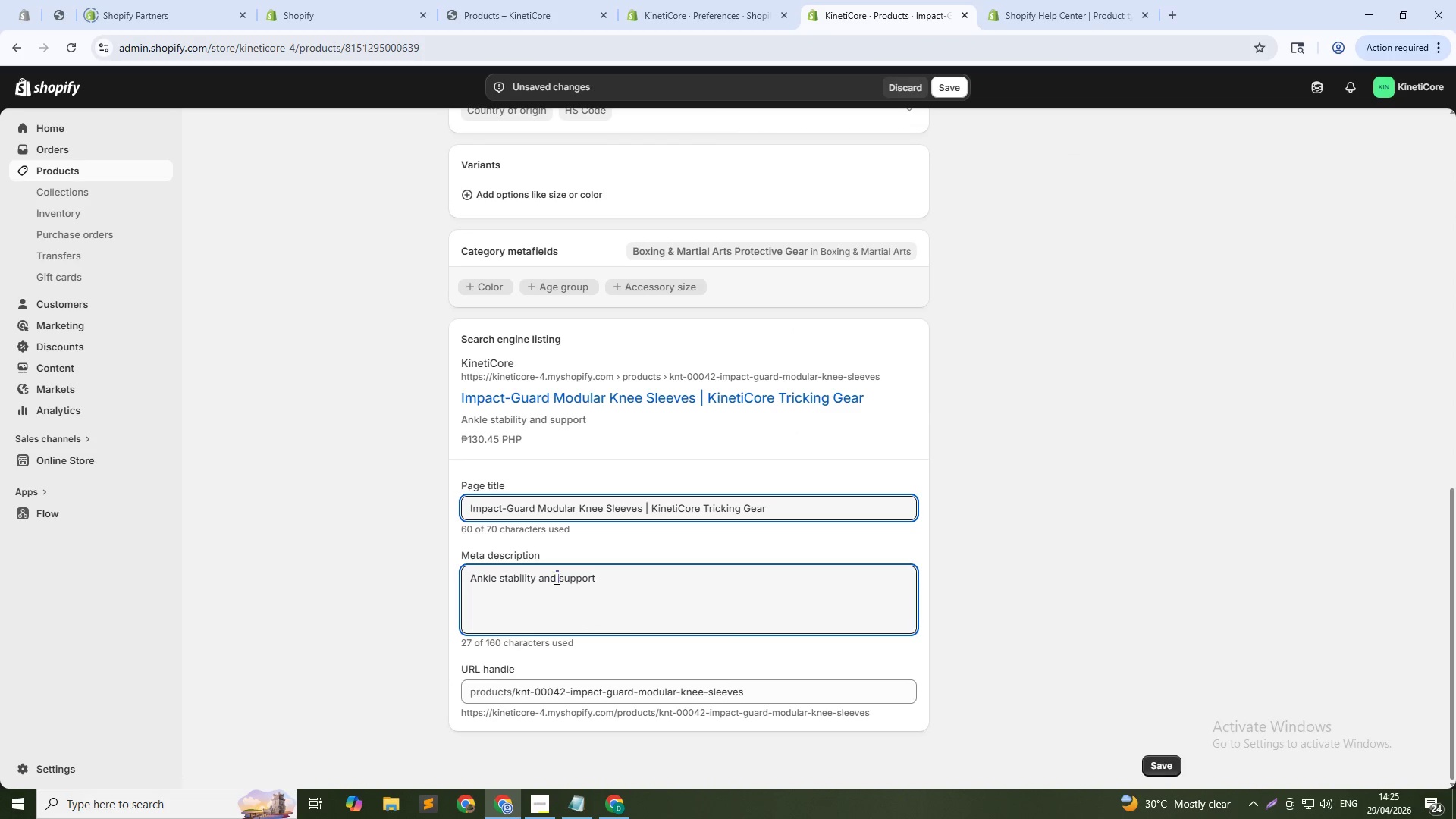 
triple_click([555, 578])
 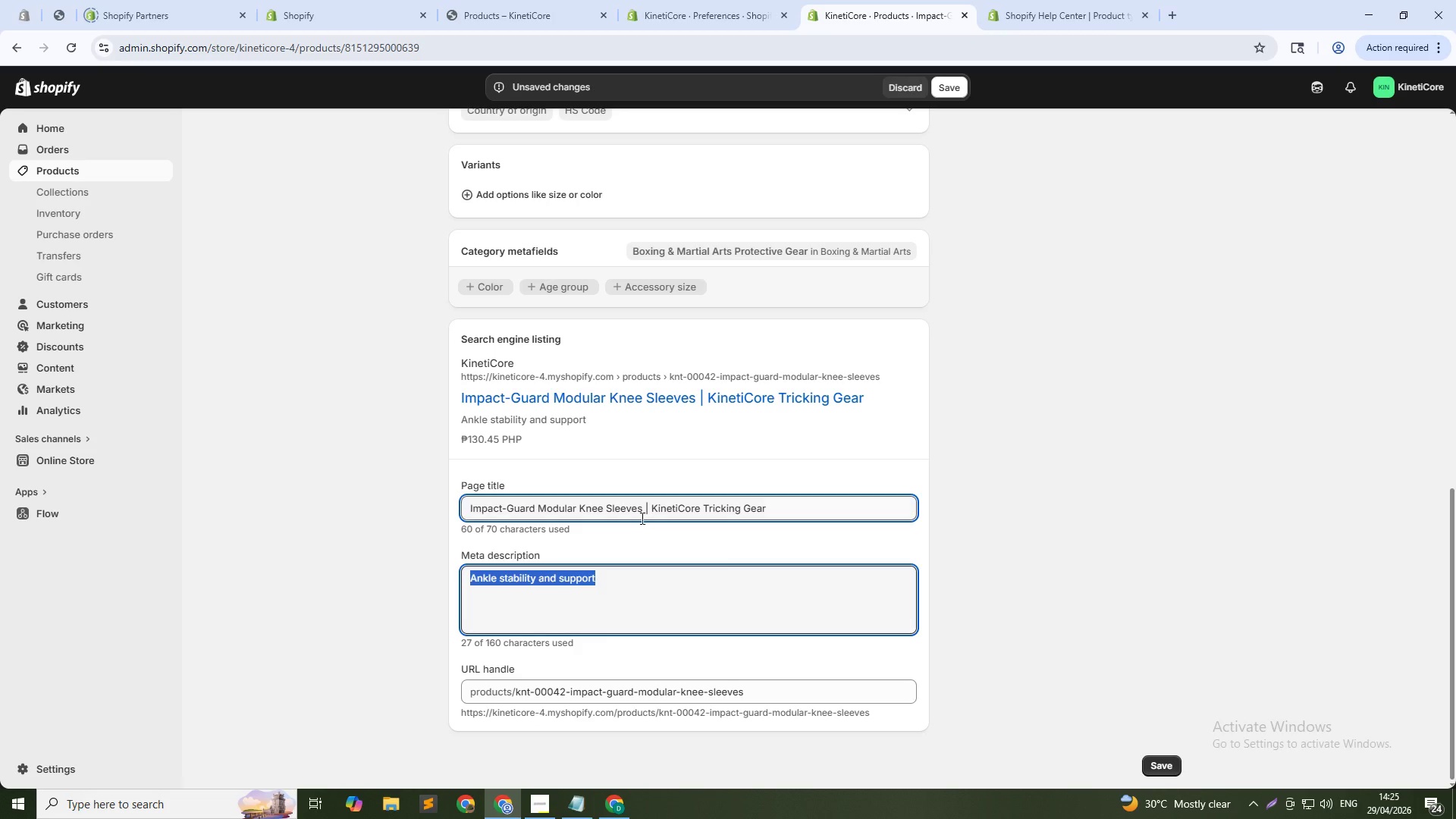 
left_click_drag(start_coordinate=[642, 512], to_coordinate=[963, 509])
 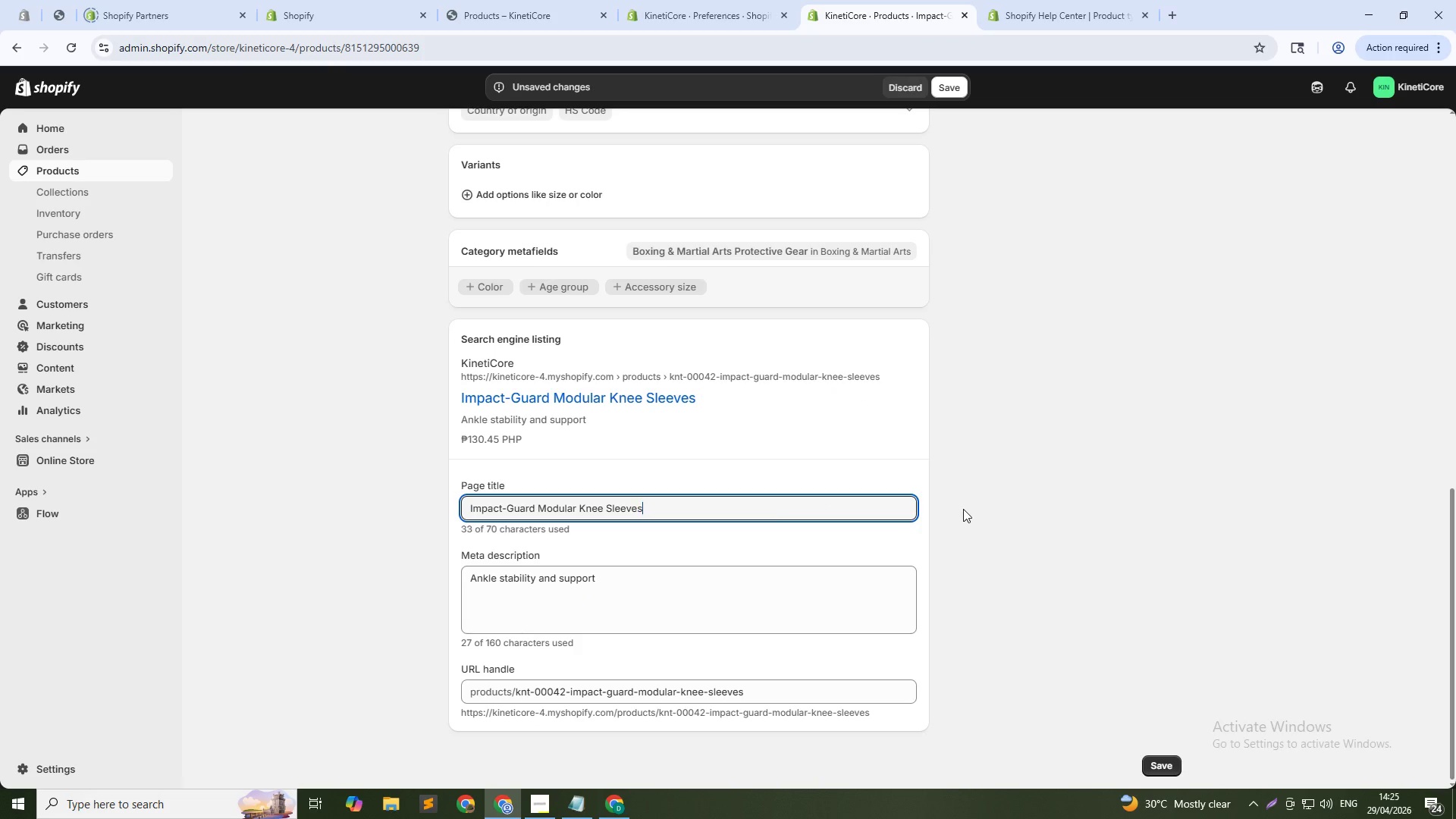 
key(Backspace)
 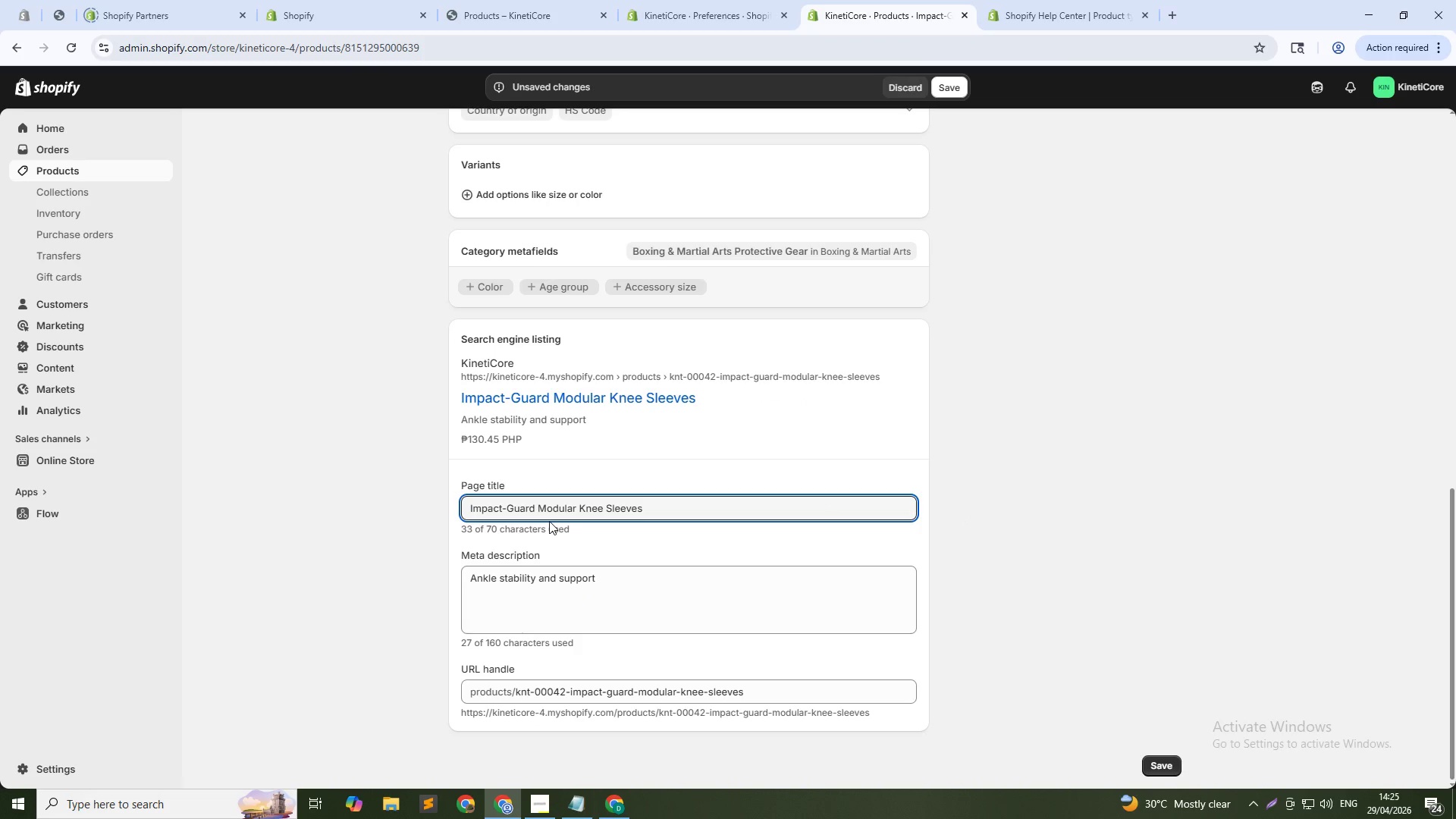 
left_click([541, 504])
 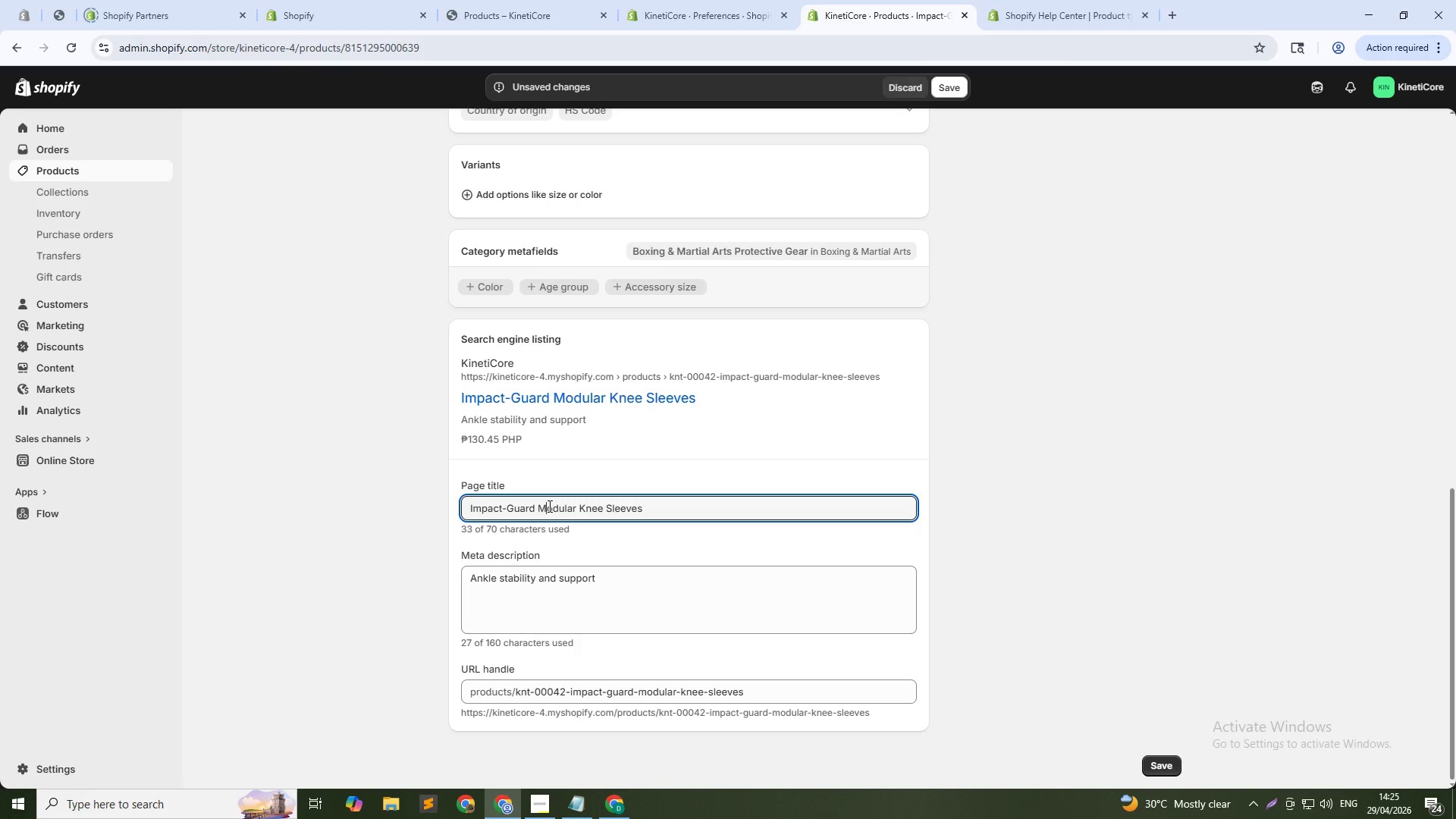 
double_click([548, 506])
 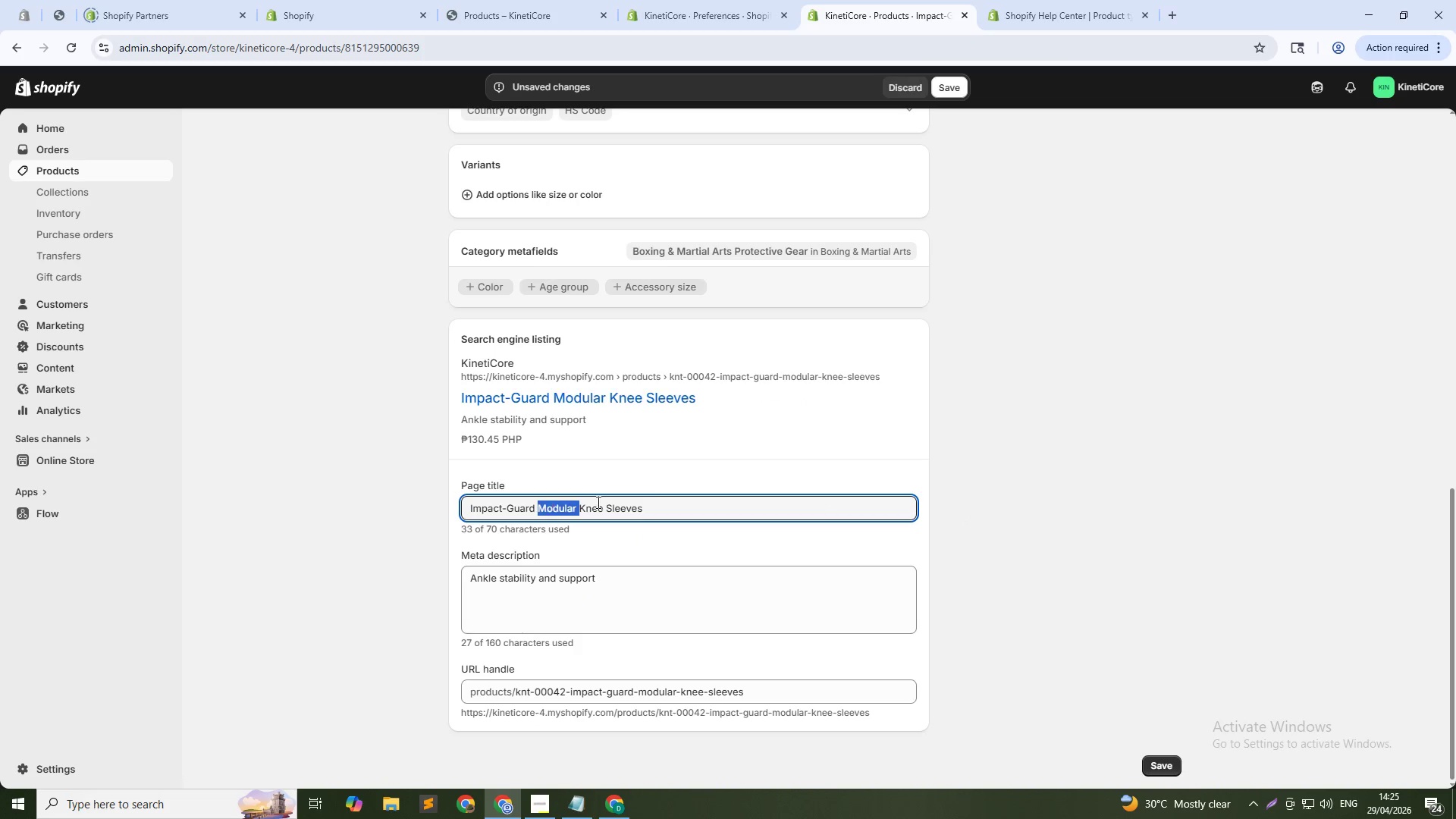 
key(Backspace)
 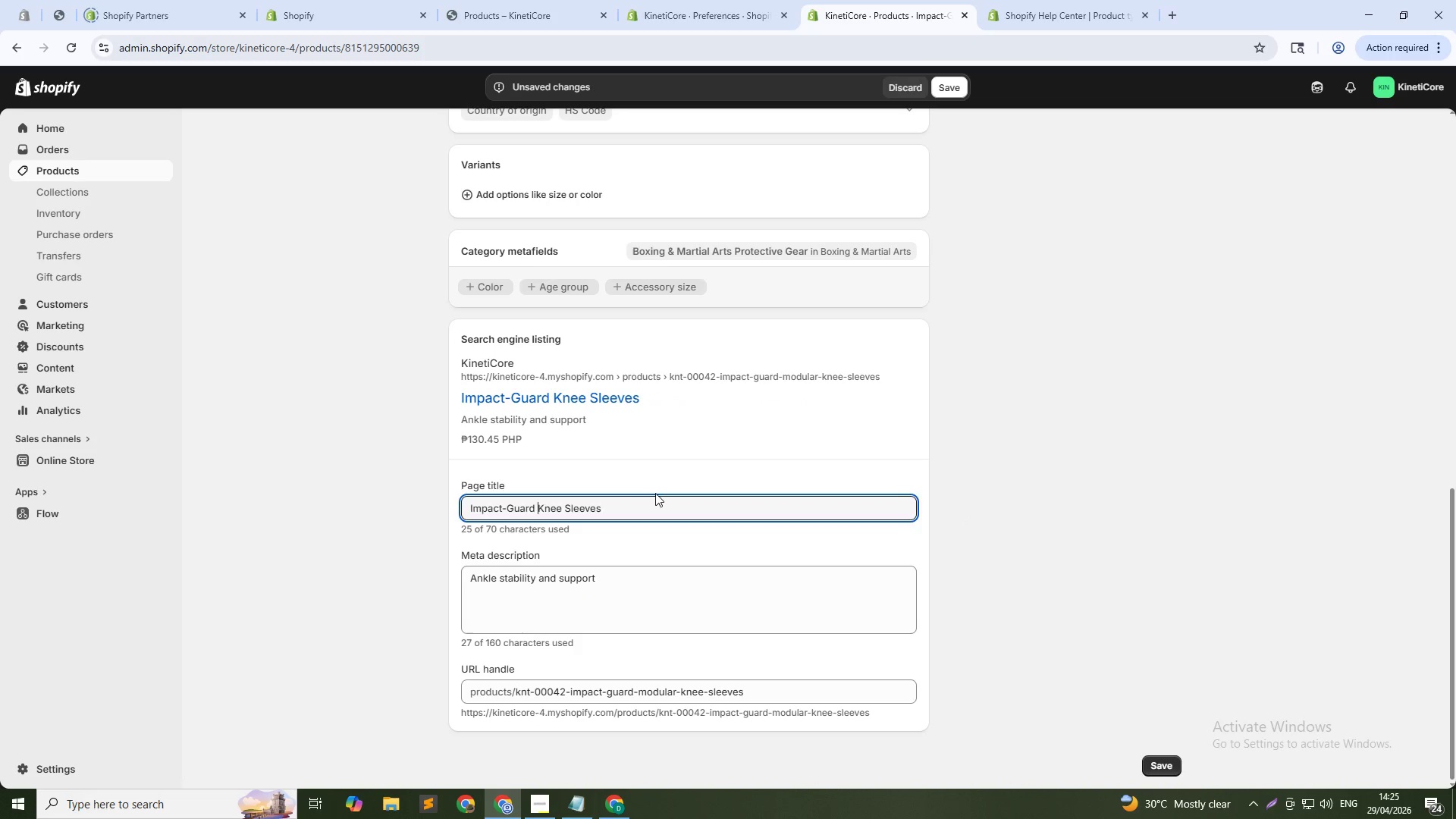 
left_click([655, 493])
 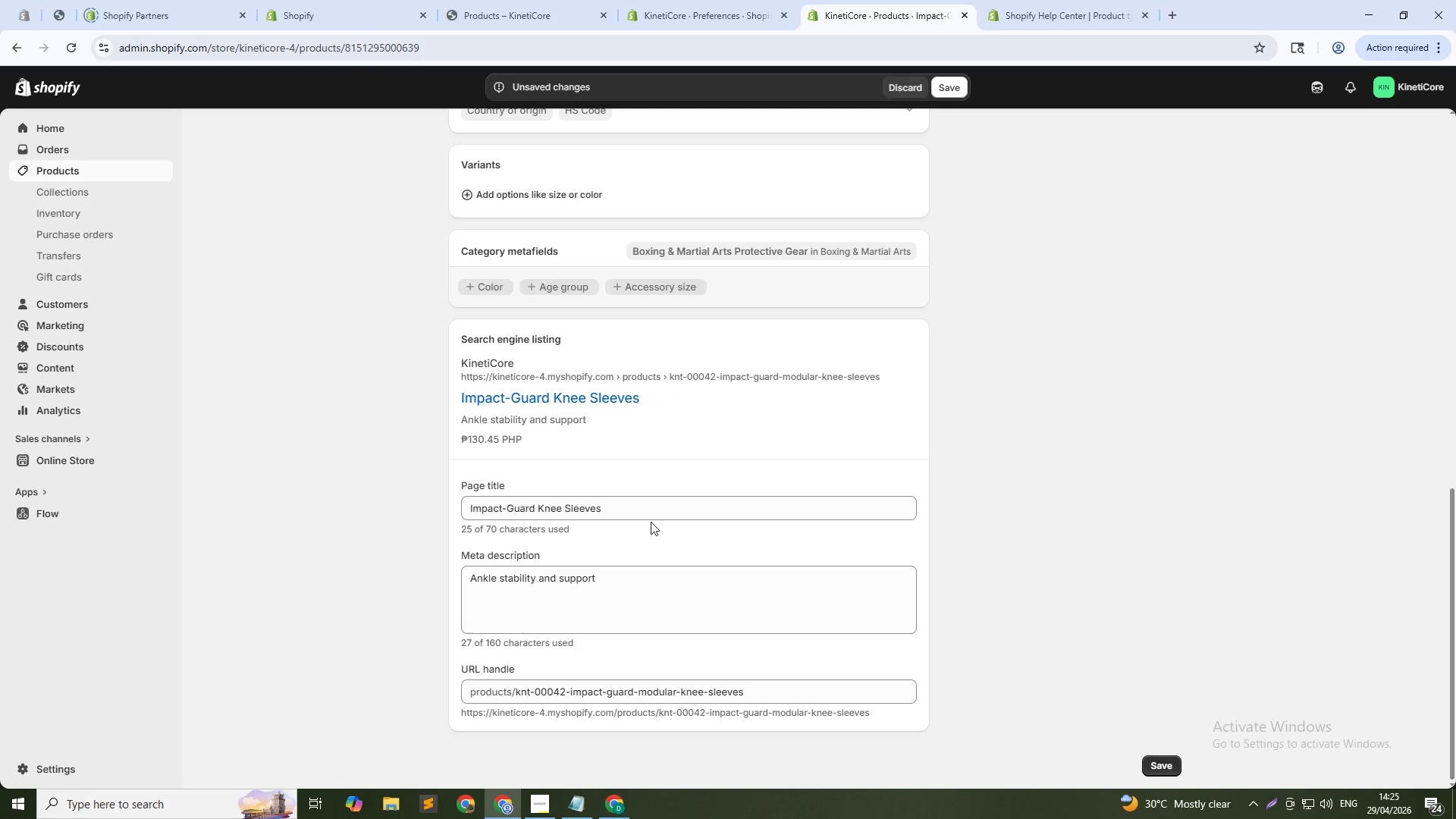 
left_click([651, 512])
 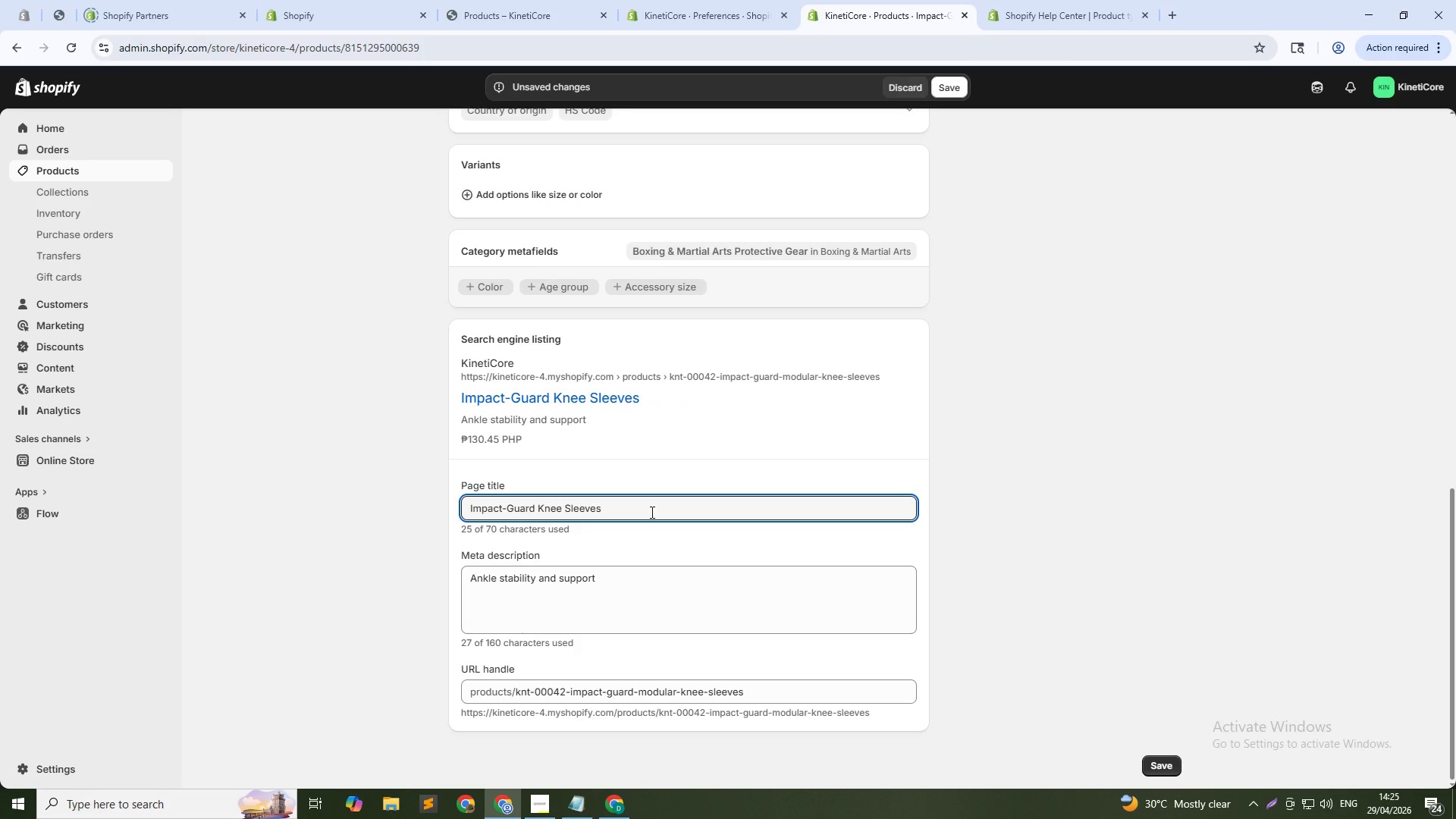 
type( Ankle & Knee Stability Combo)
 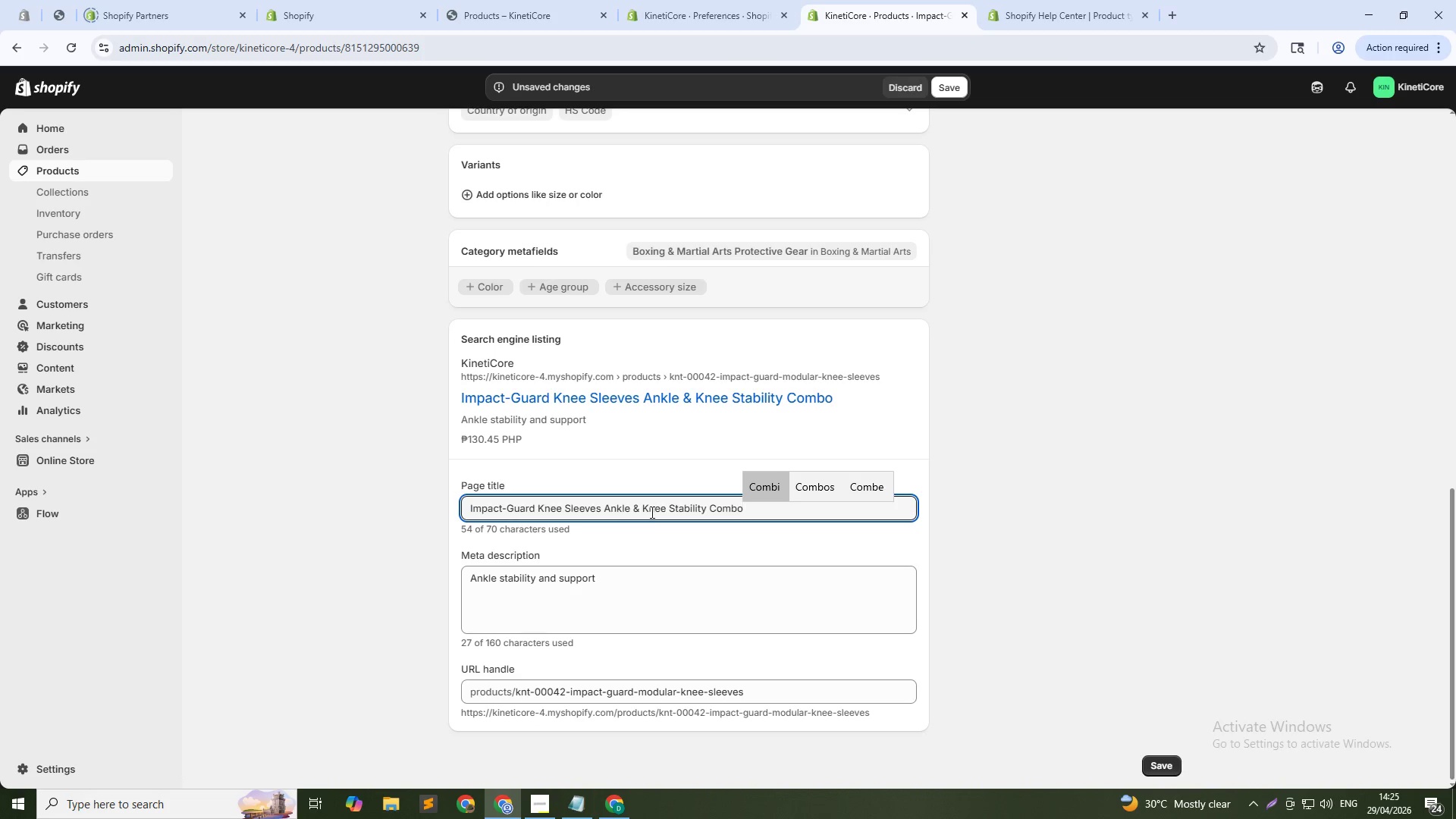 
double_click([528, 581])
 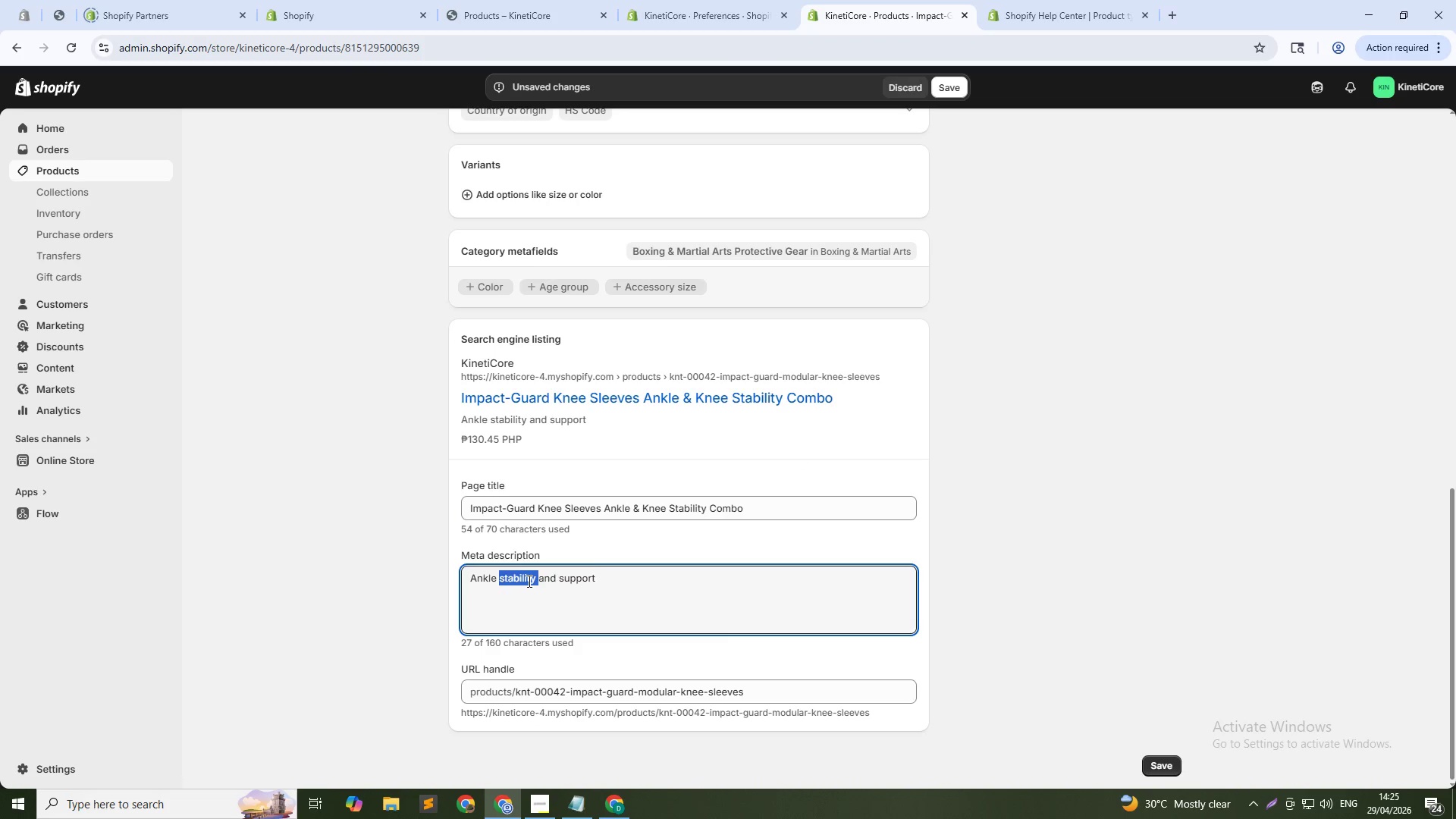 
triple_click([528, 581])
 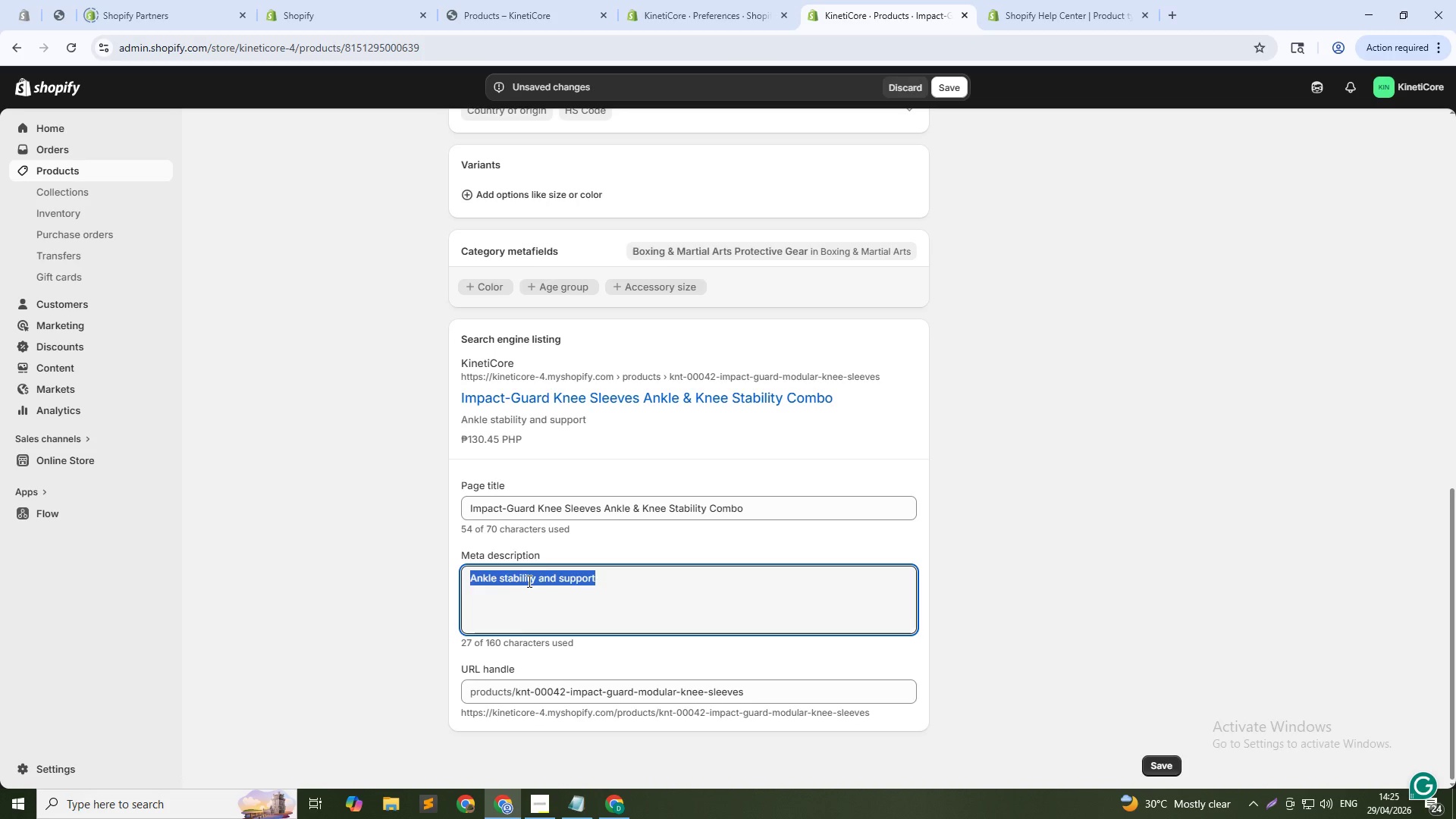 
key(Backspace)
type(Knee sleeve with integrated ankle suppot. For tricking, parkour, and acrobatic training.)
 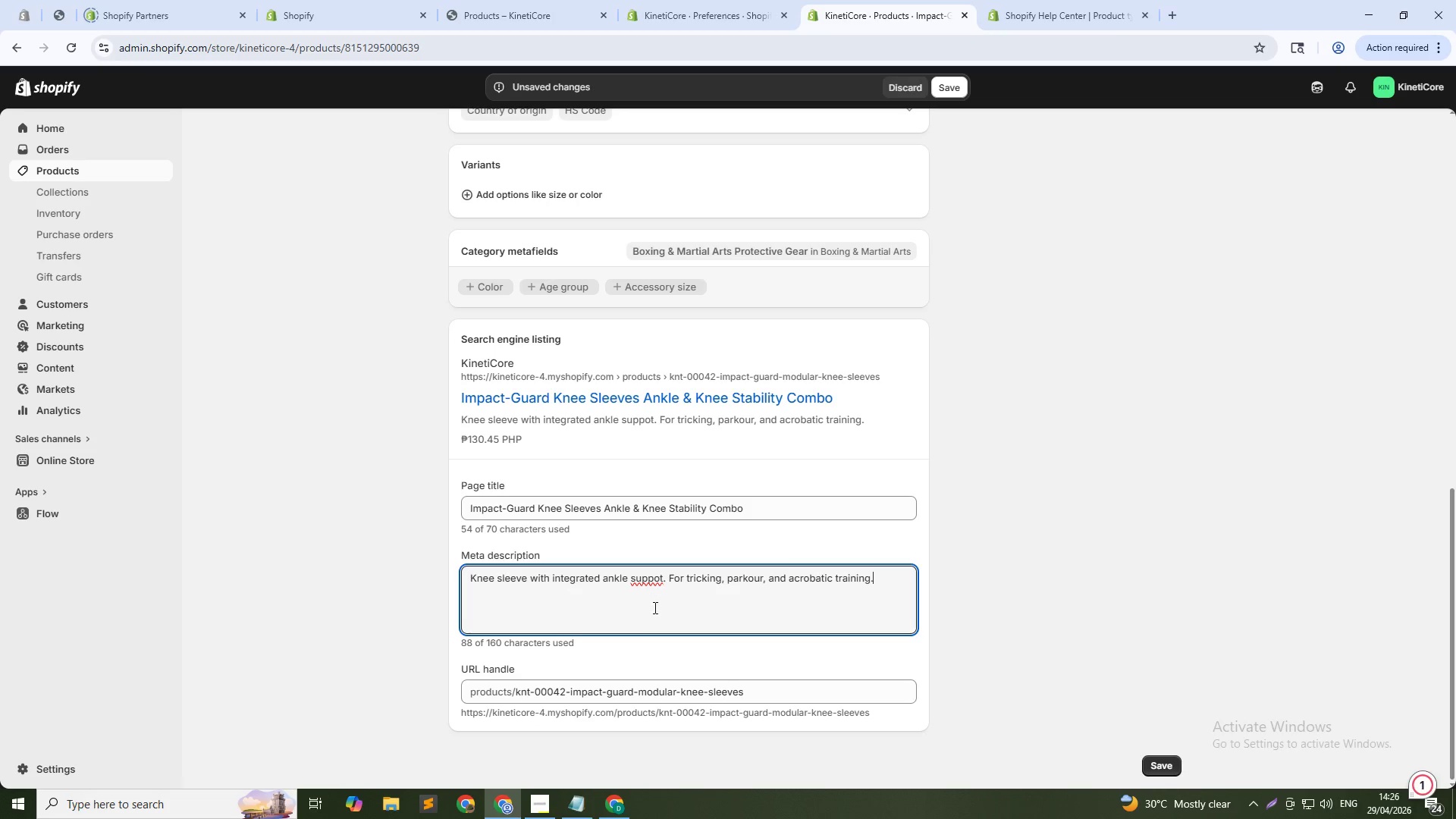 
left_click([658, 579])
 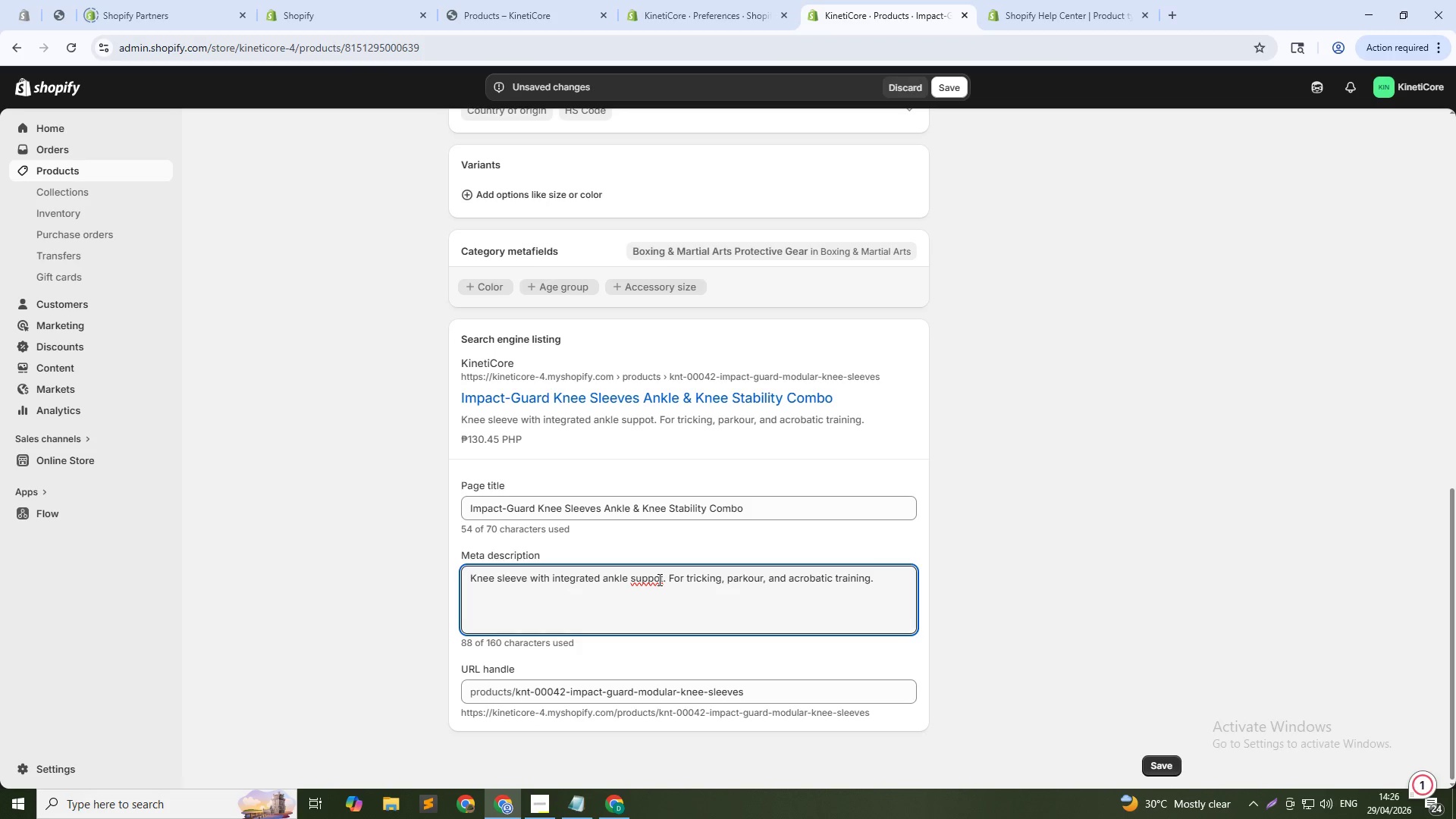 
key(R)
 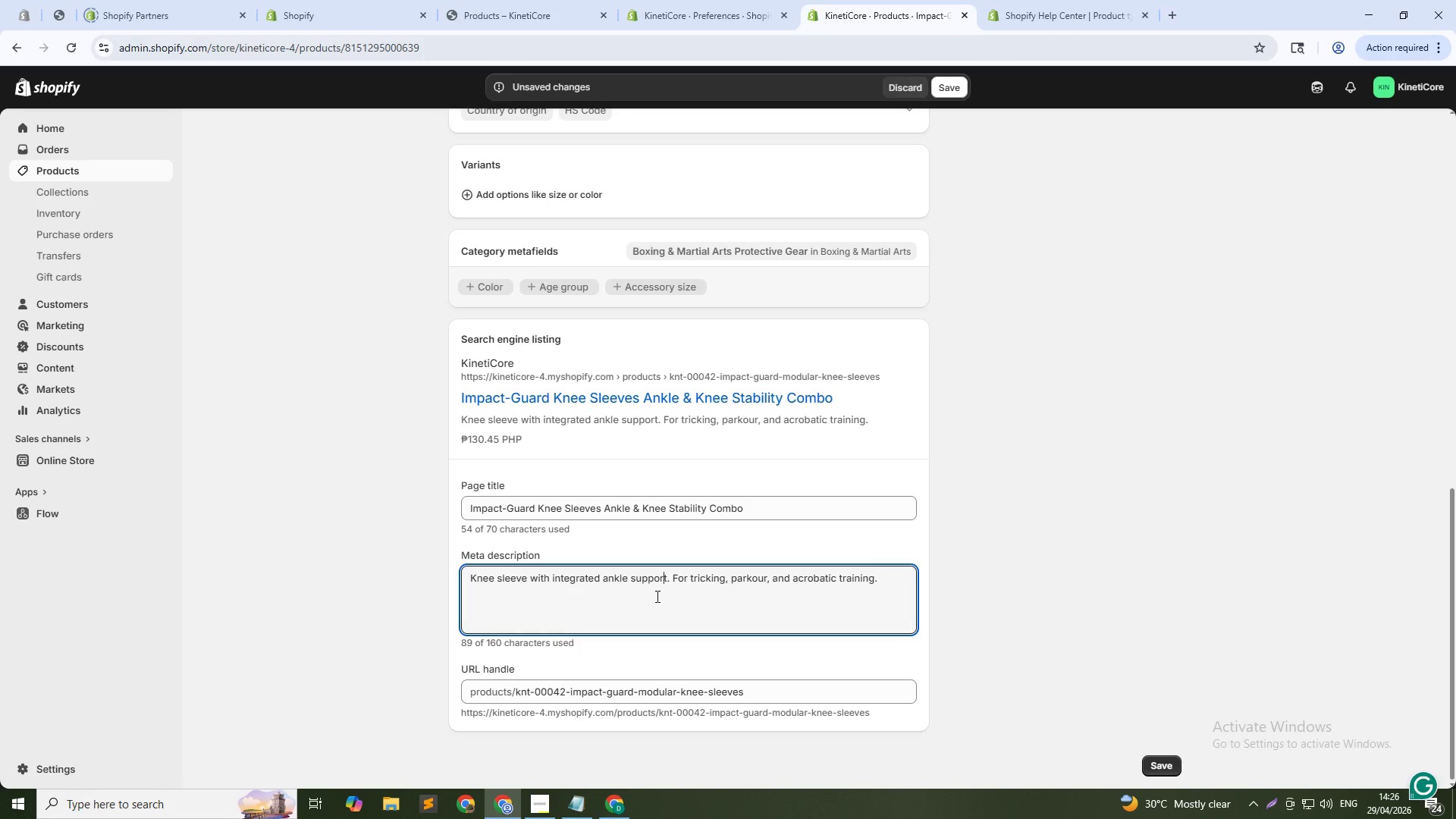 
left_click([656, 596])
 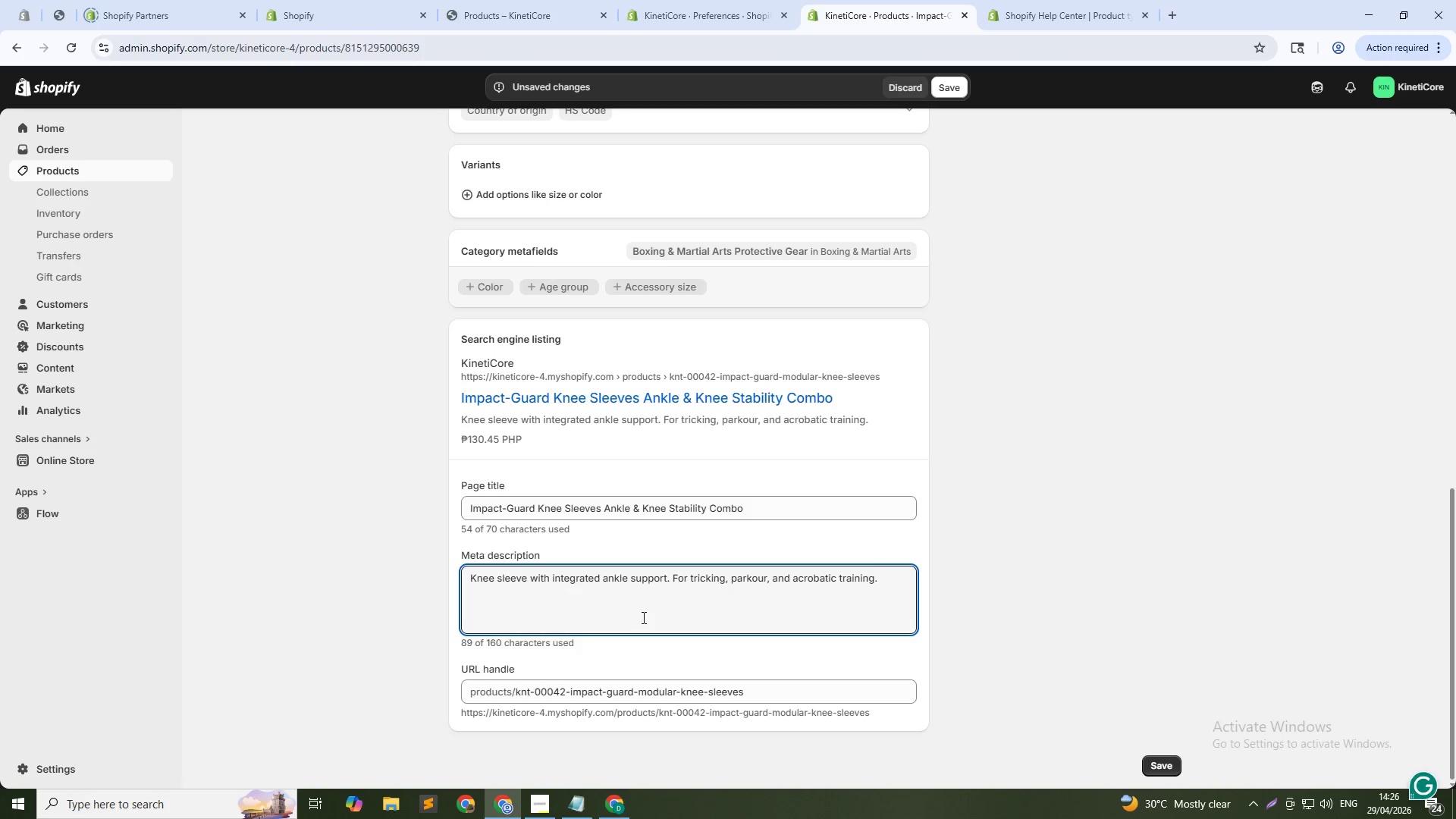 
scroll: coordinate [642, 617], scroll_direction: down, amount: 1.0
 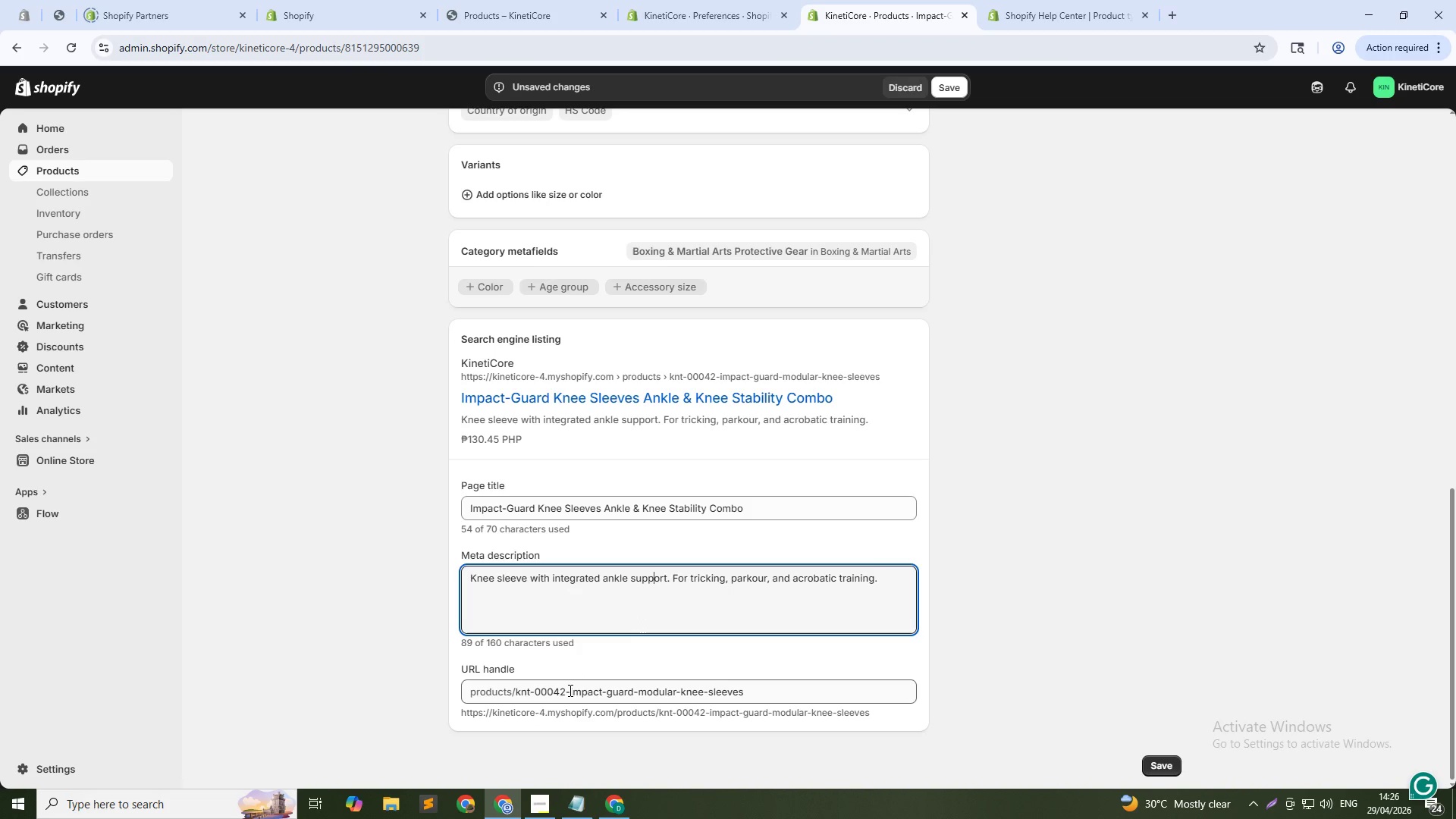 
left_click_drag(start_coordinate=[569, 690], to_coordinate=[516, 692])
 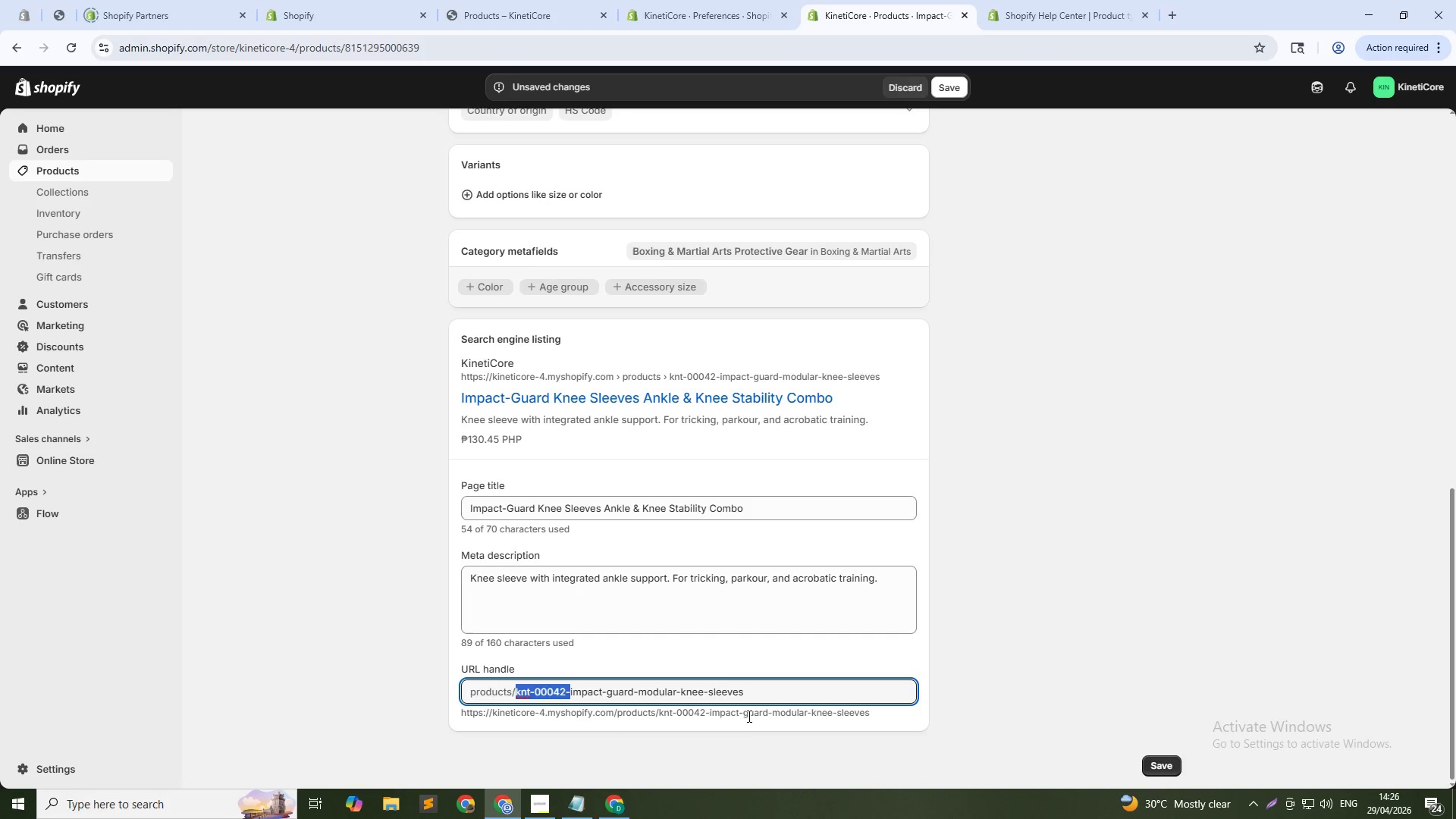 
key(Backspace)
 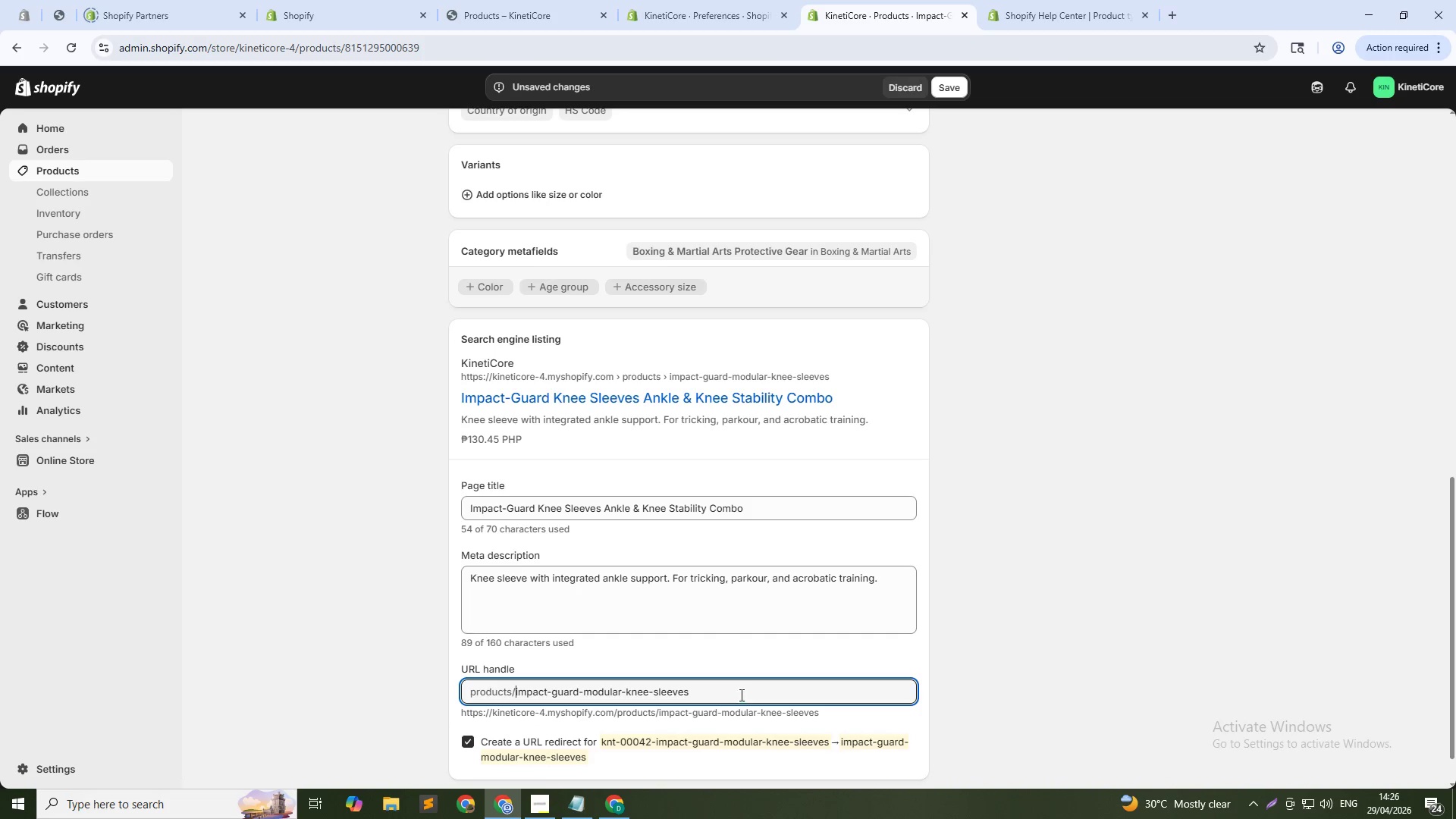 
left_click([737, 687])
 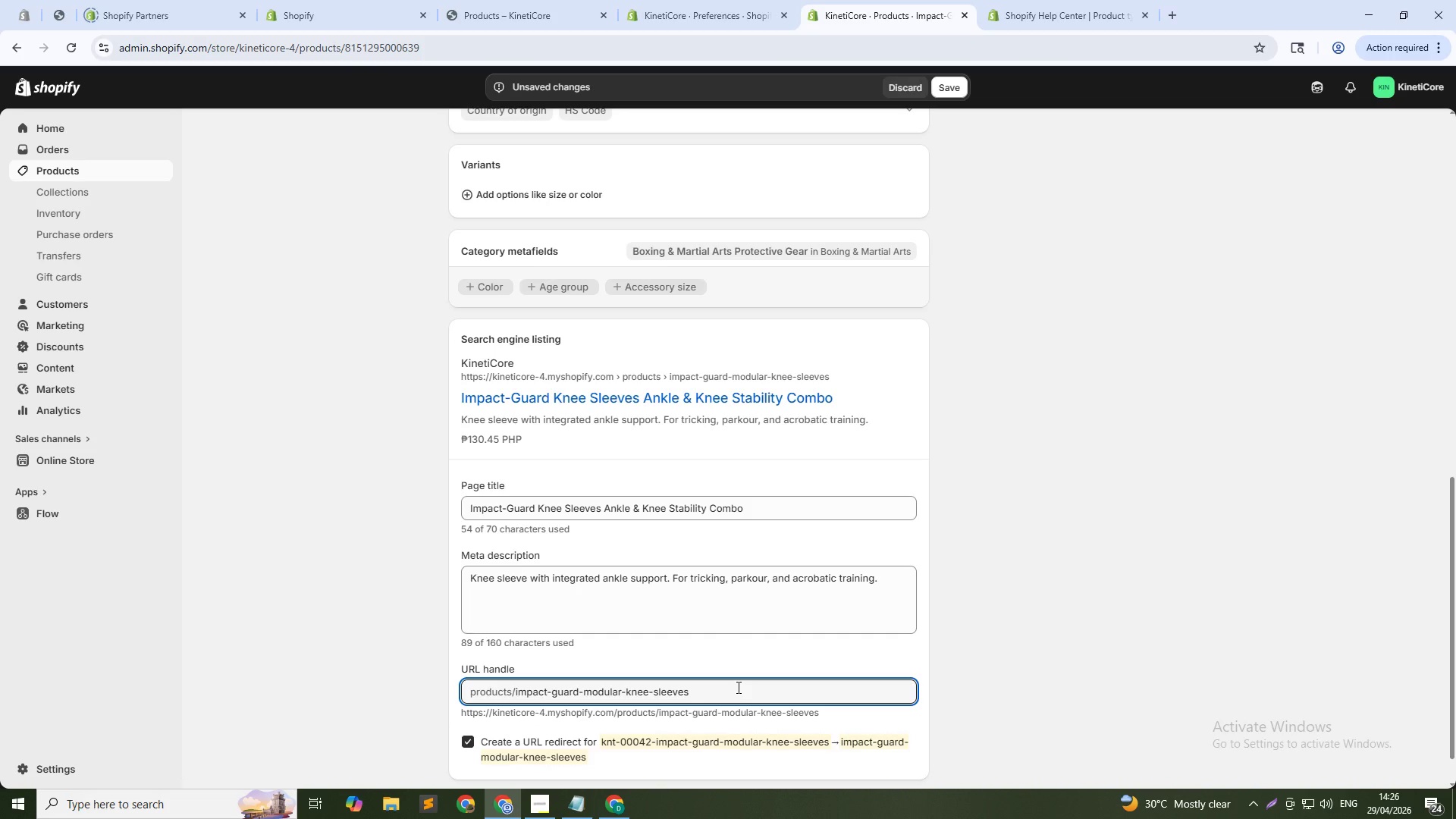 
type(-42)
 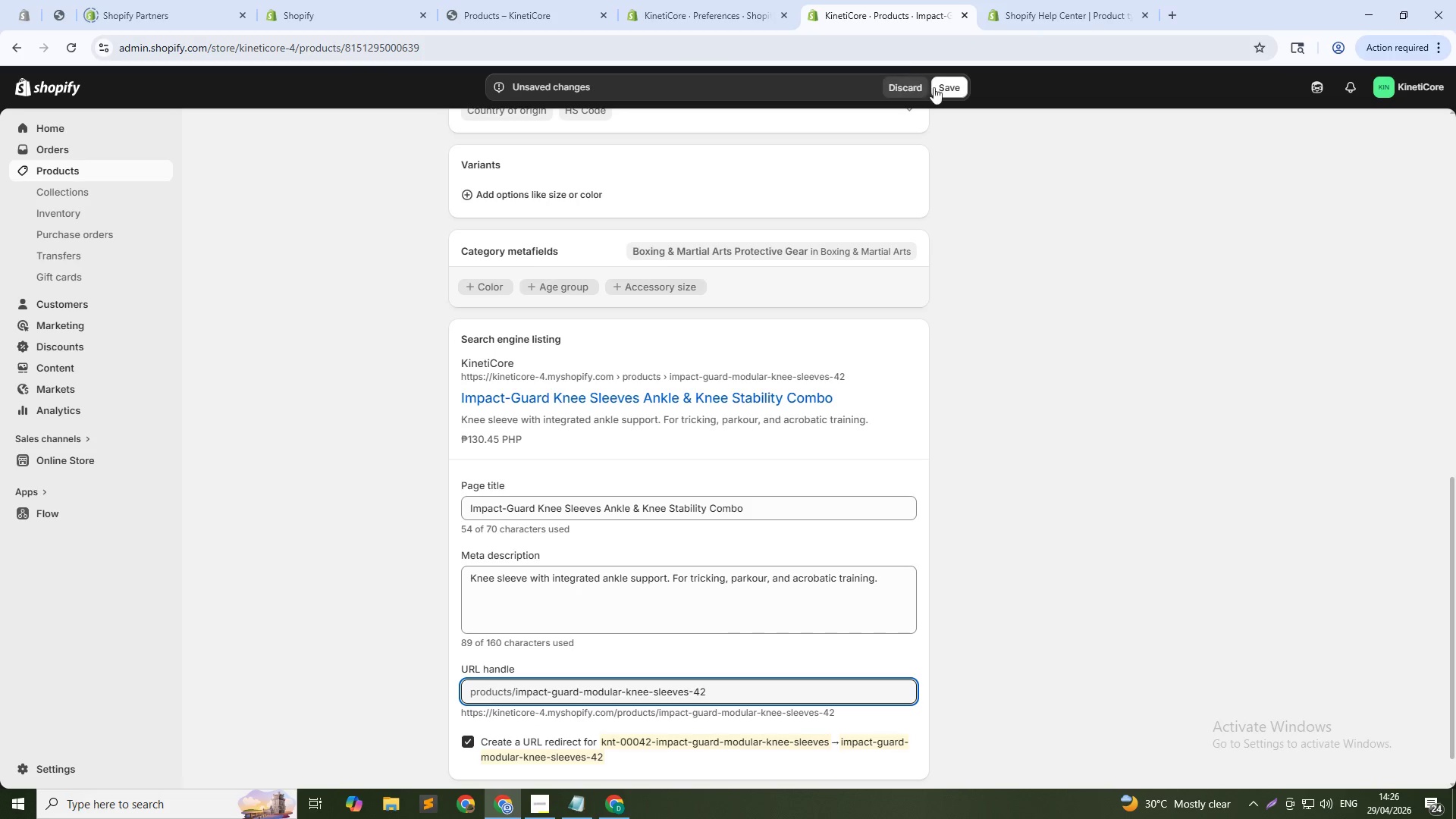 
left_click([962, 88])
 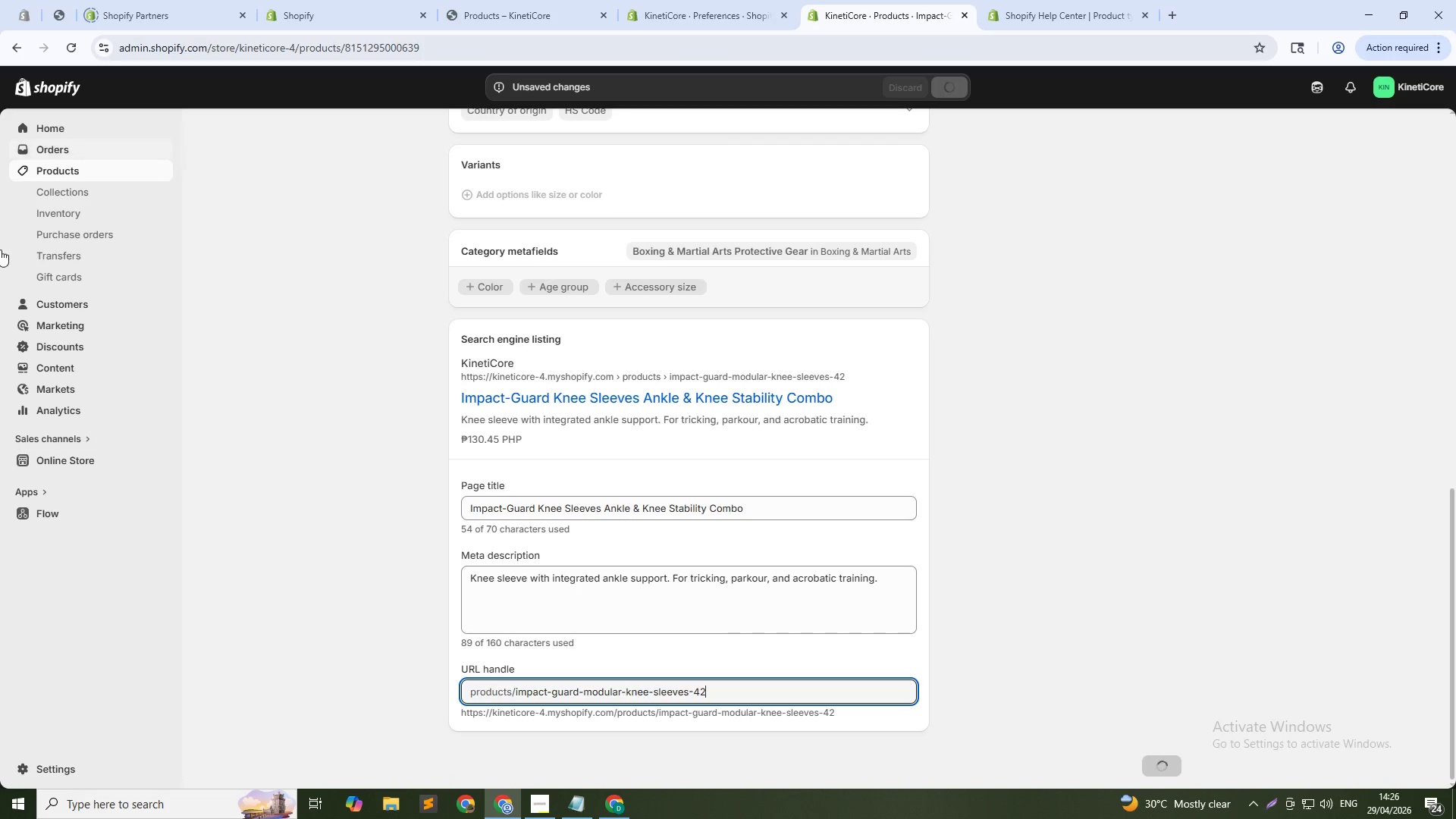 
left_click([61, 177])
 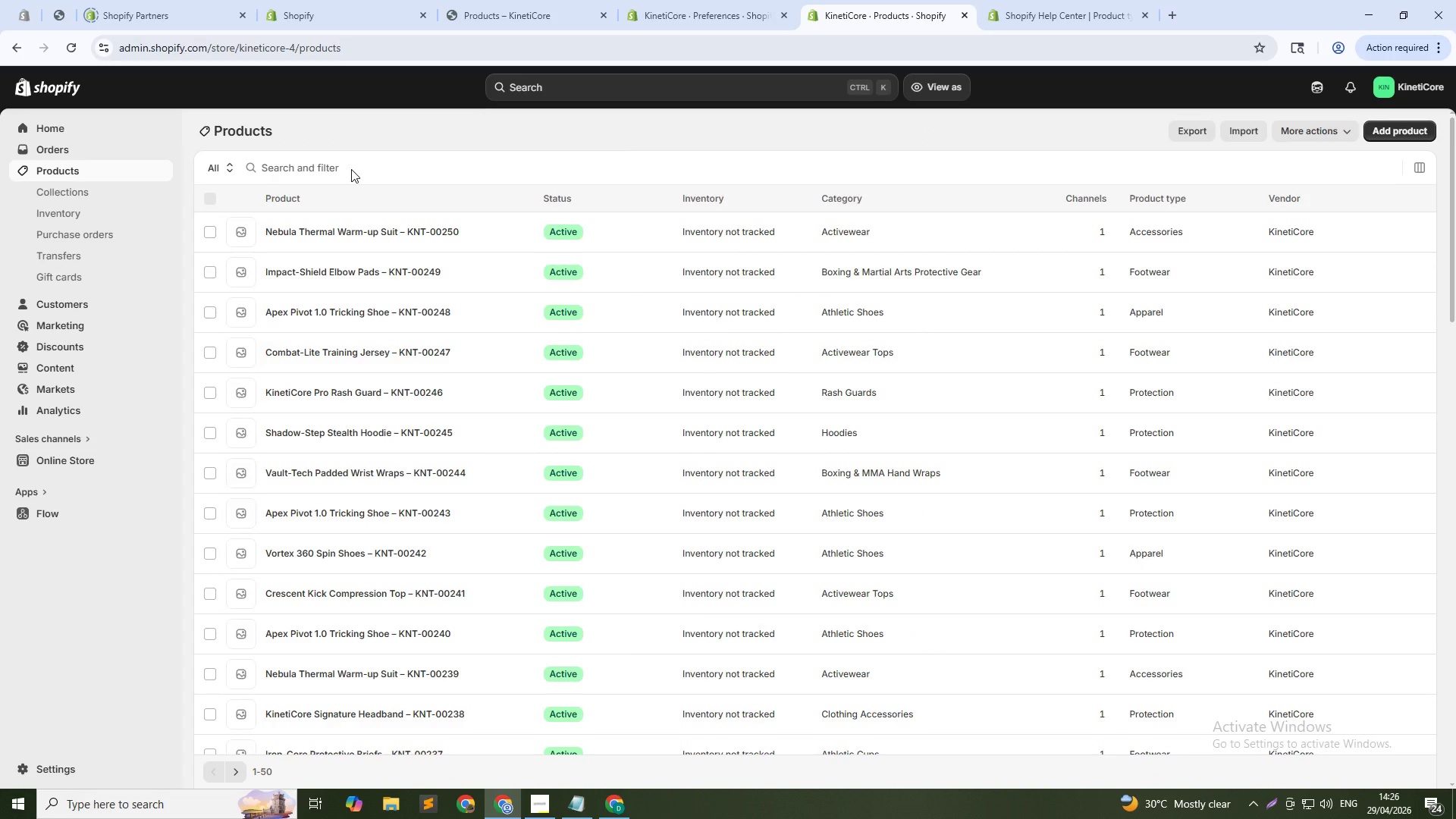 
left_click([302, 165])
 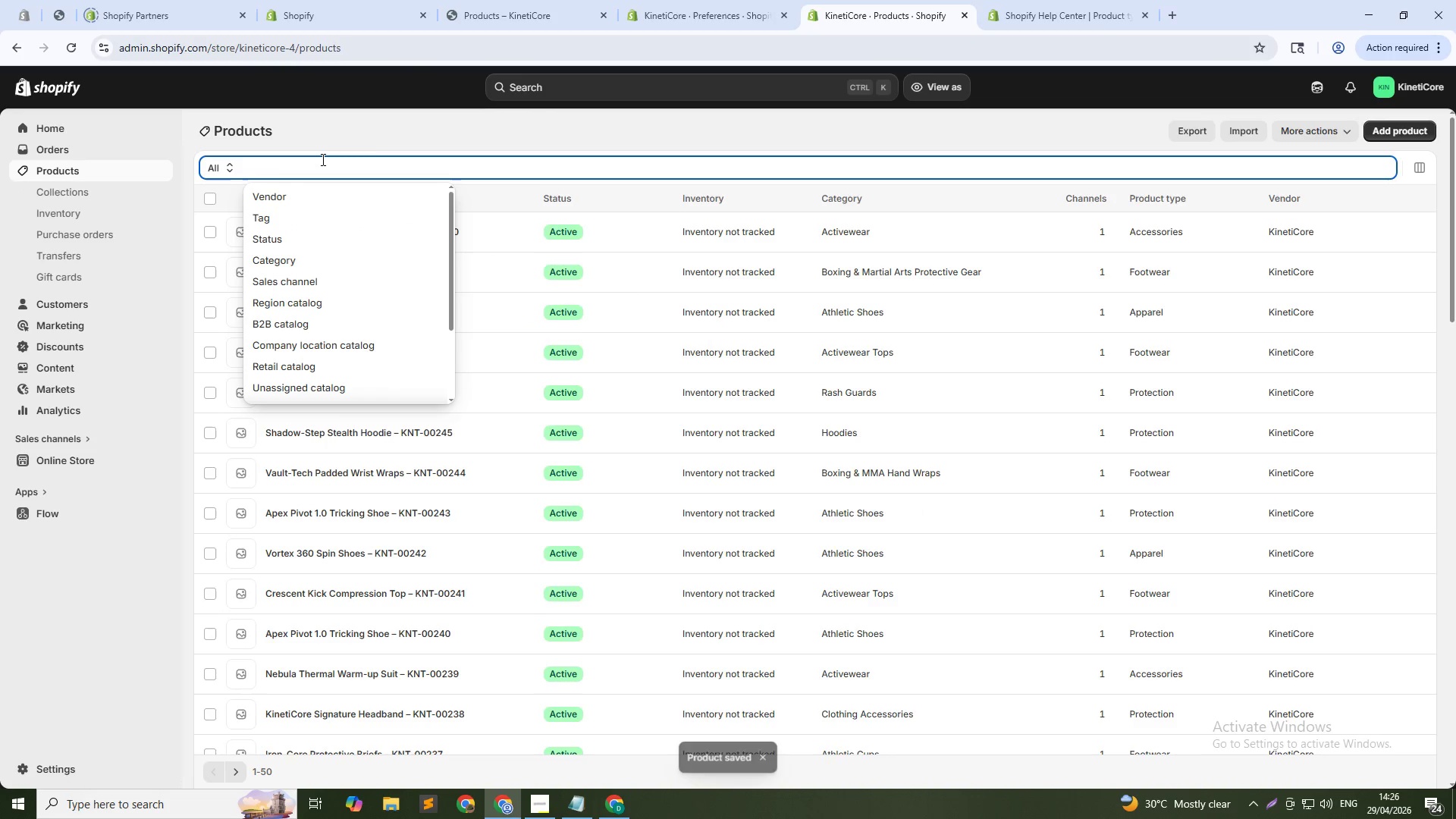 
type(impact guard)
 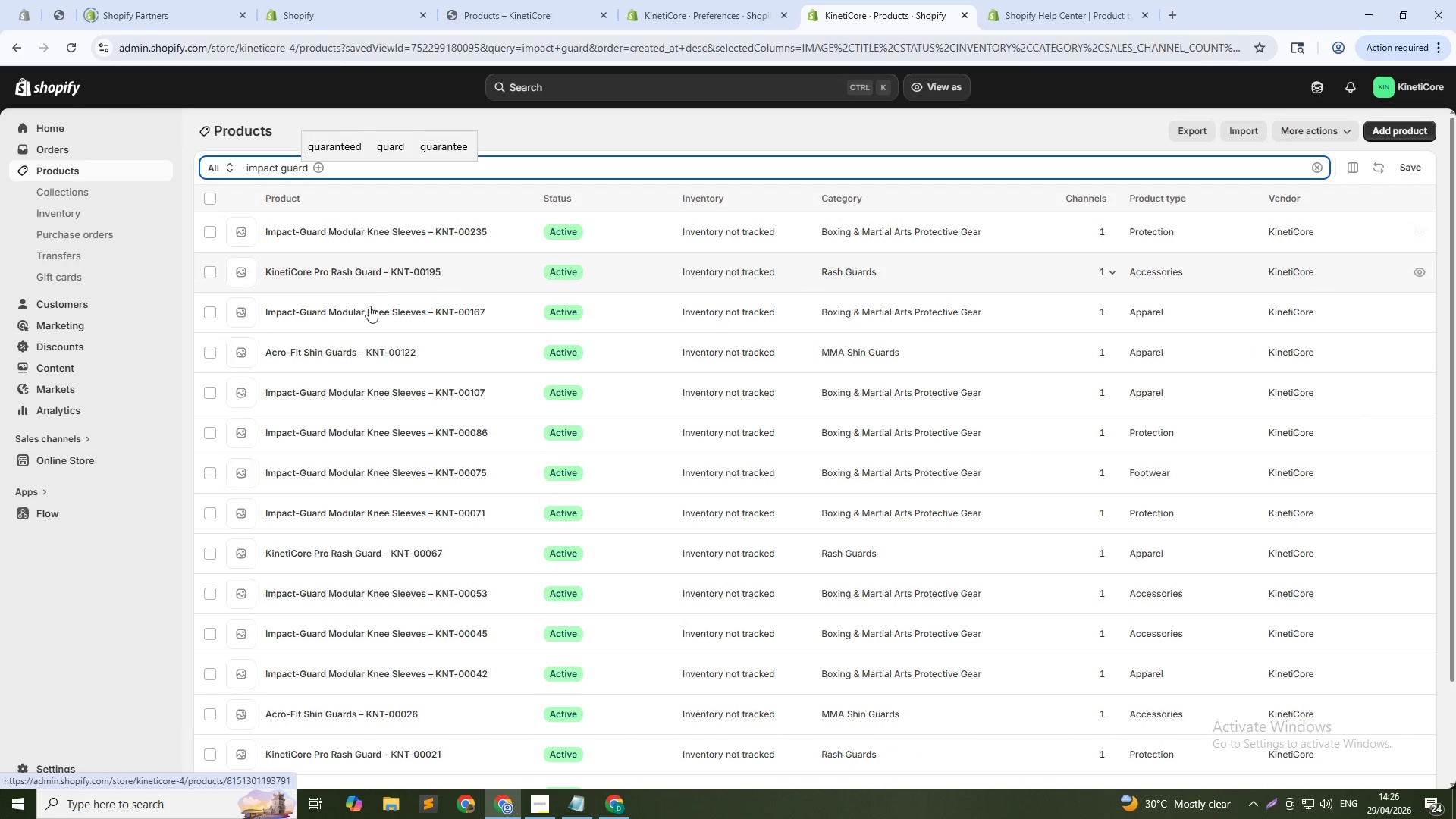 
wait(5.88)
 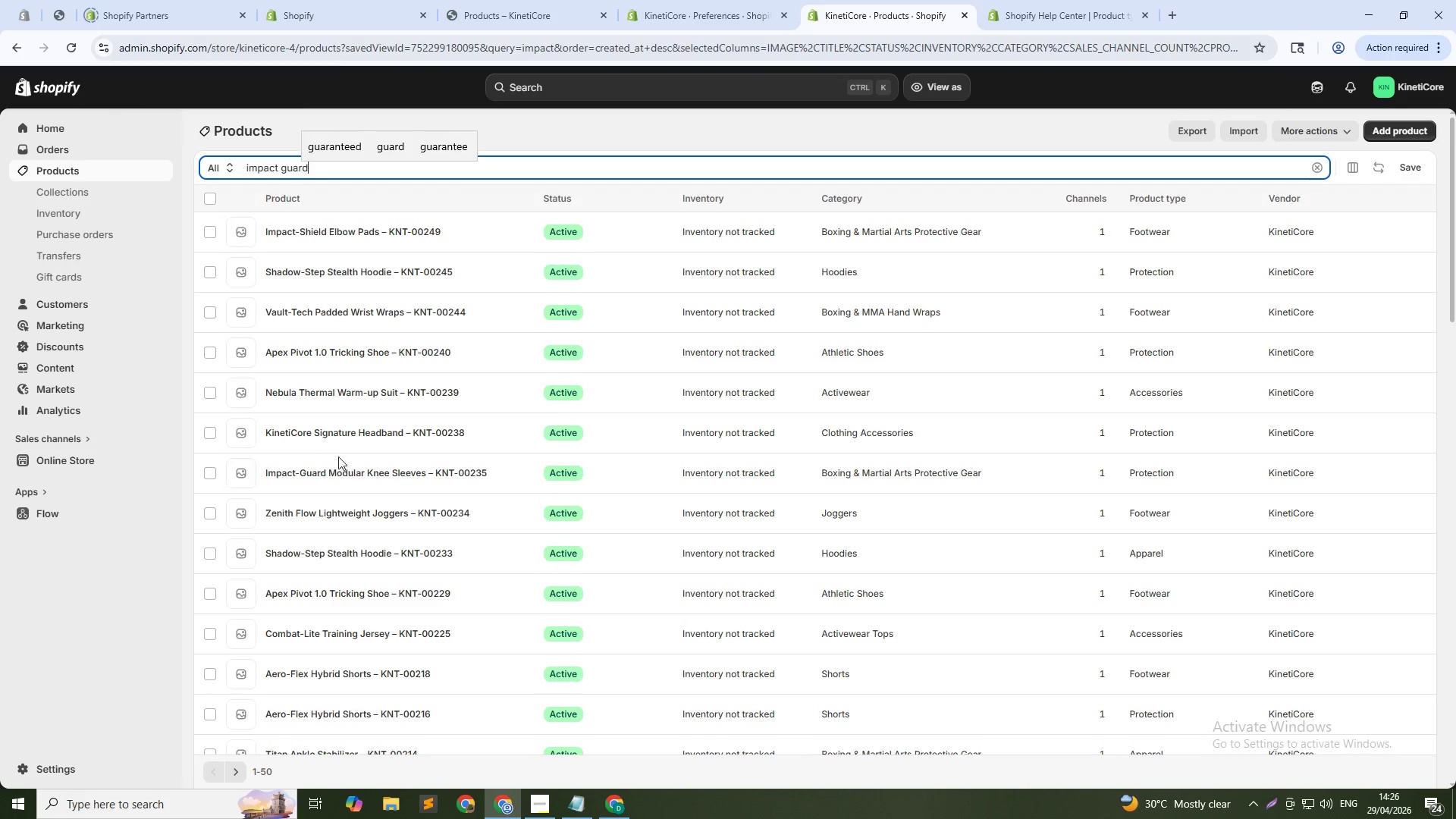 
scroll: coordinate [395, 505], scroll_direction: down, amount: 2.0
 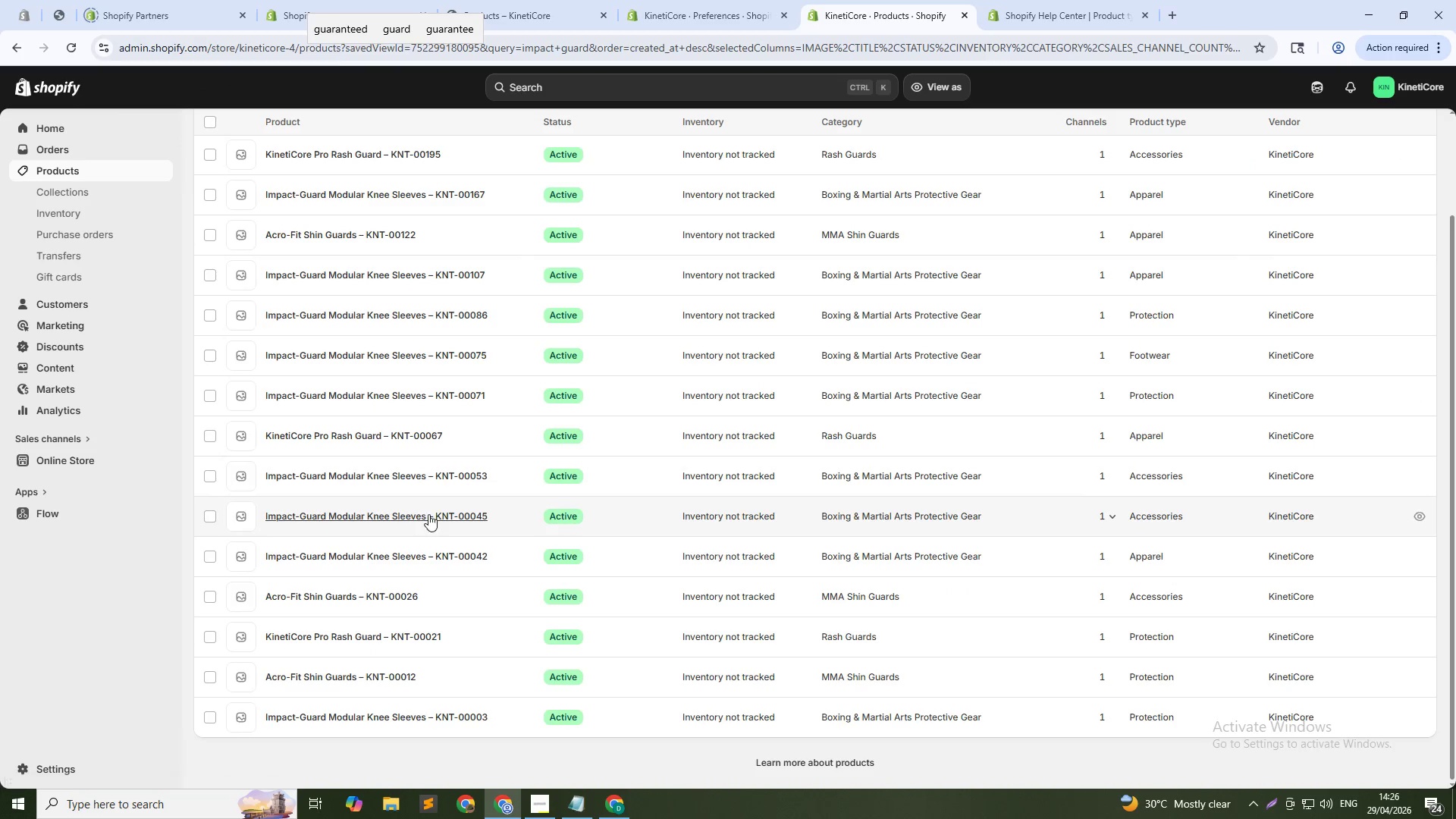 
left_click([428, 514])
 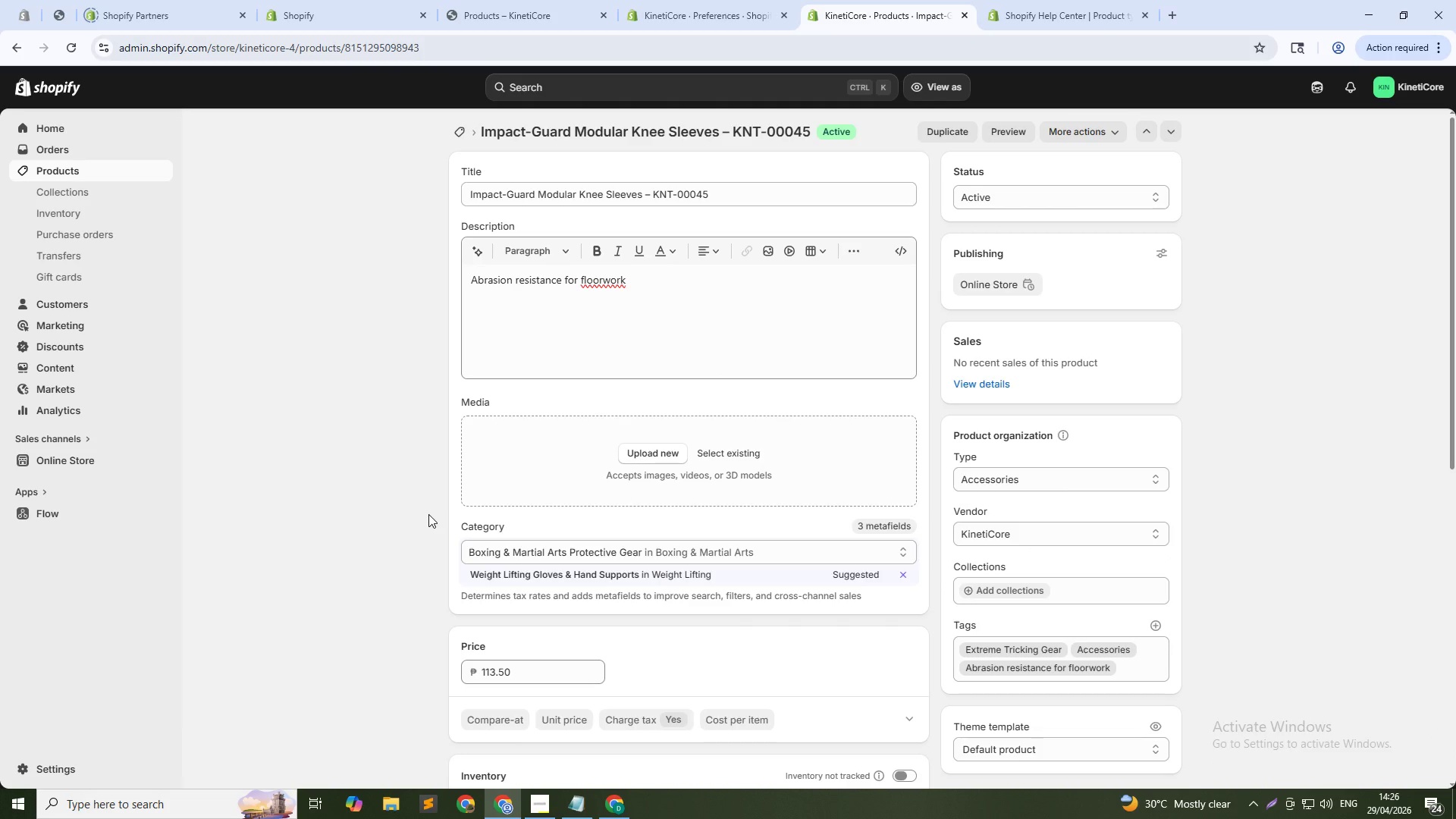 
wait(12.12)
 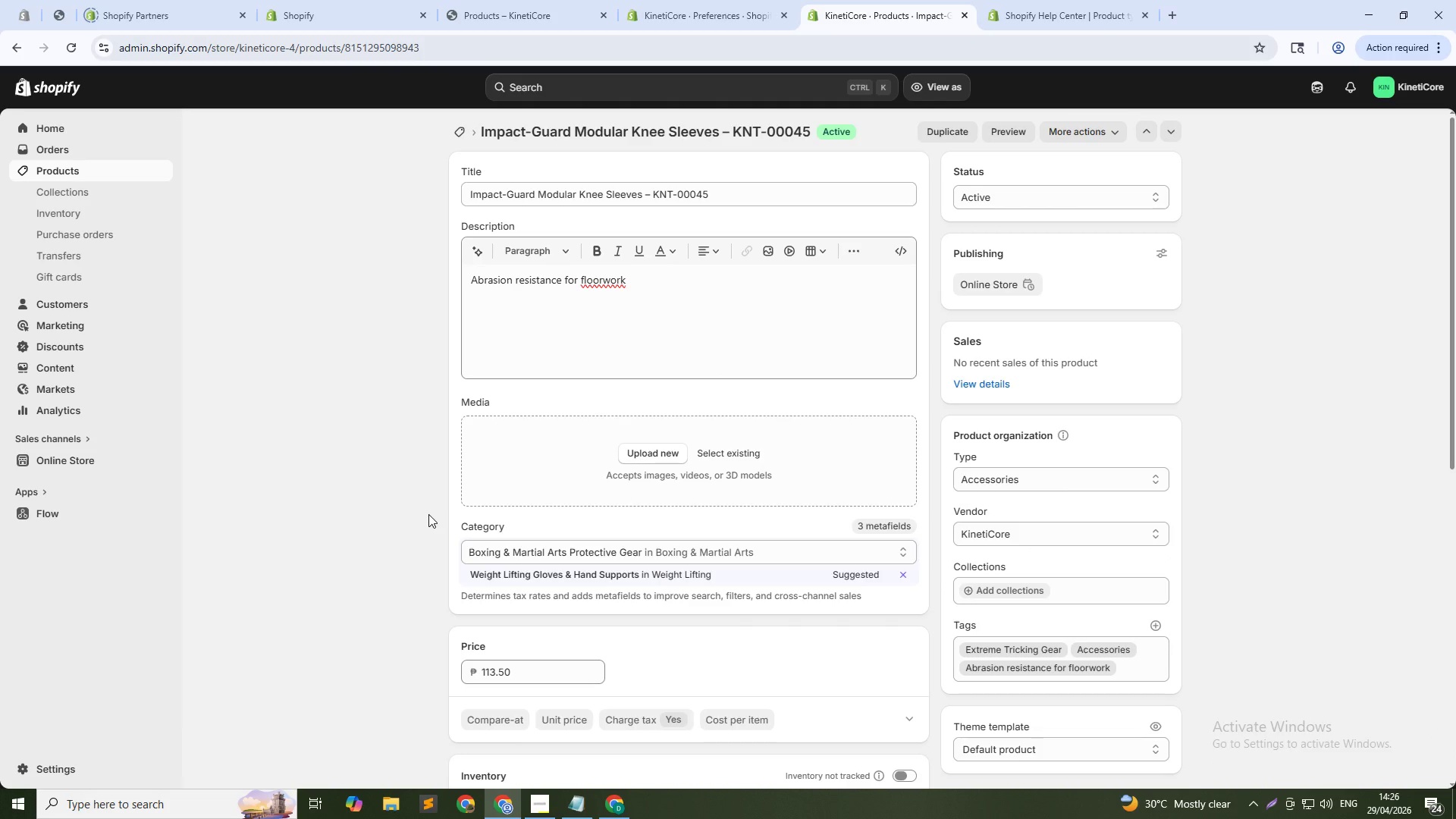 
double_click([586, 278])
 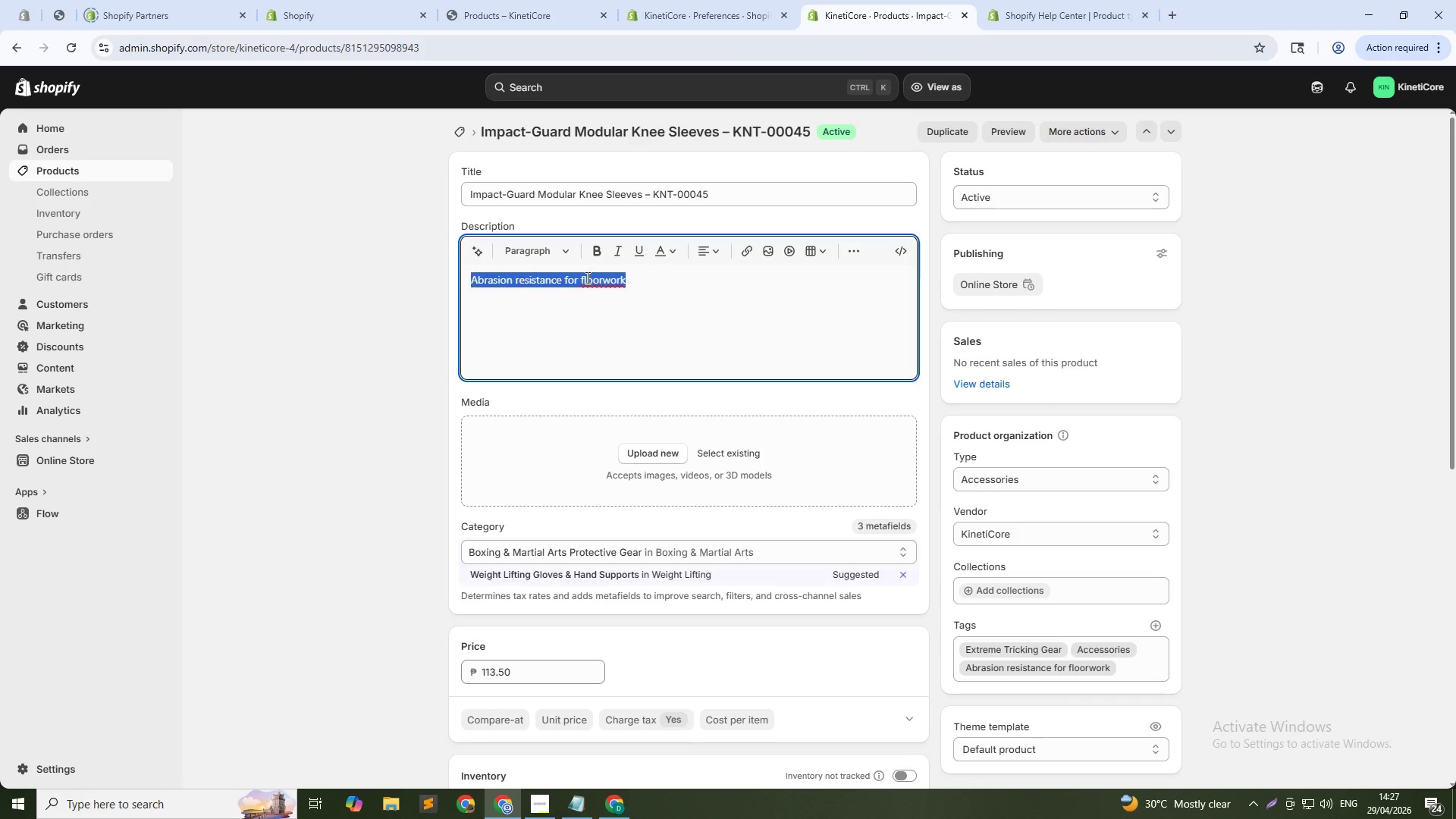 
triple_click([586, 278])
 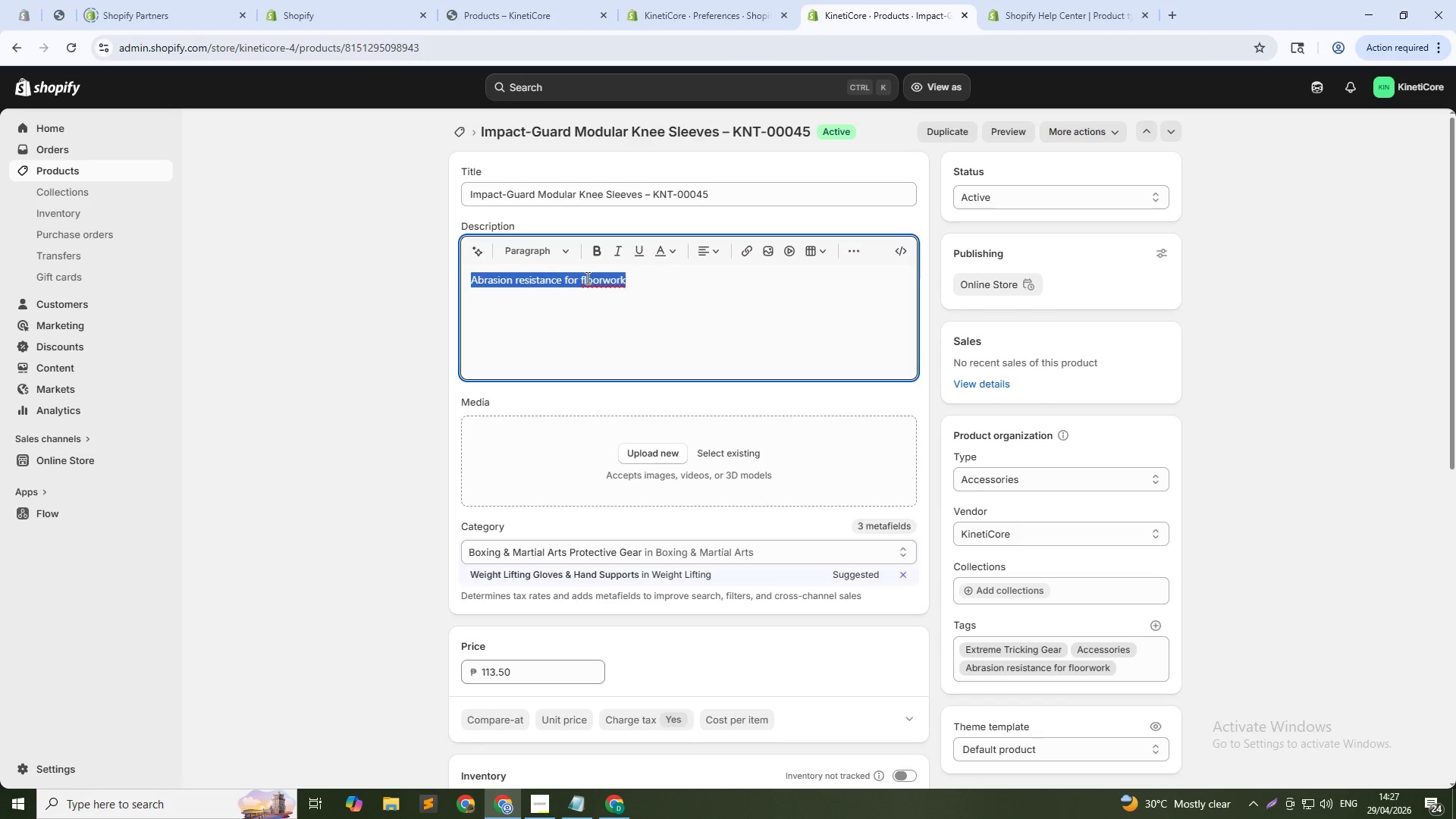 
triple_click([586, 278])
 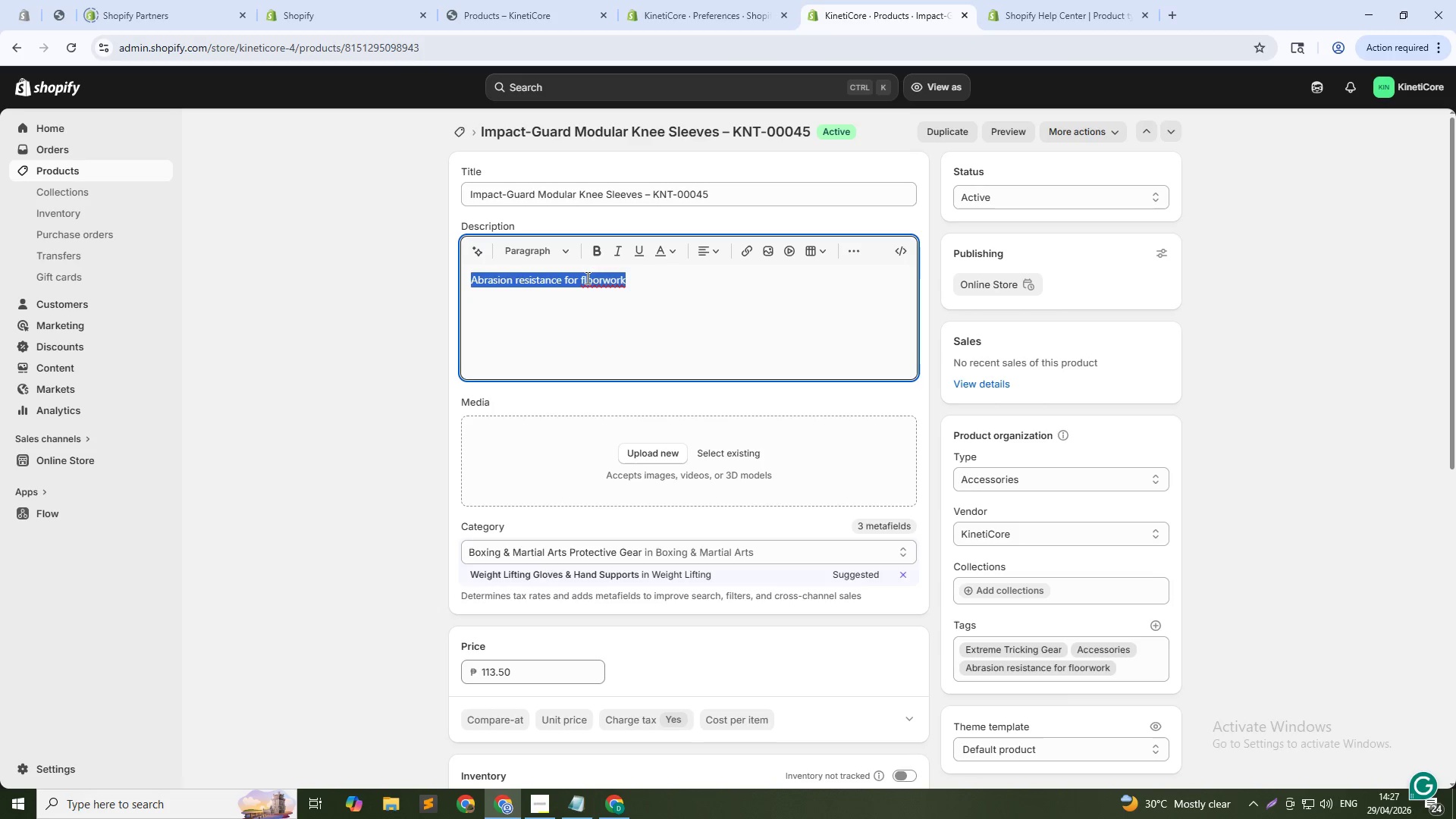 
key(Backspace)
type(Impact-Guard Modular Knee Slleve)
key(Backspace)
key(Backspace)
key(Backspace)
key(Backspace)
type(eeves feature abrasin-resistant outer panels for floorwork and slide moves. The gel padding absord)
key(Backspace)
type(bs impact while the reinforced fabric resi)
 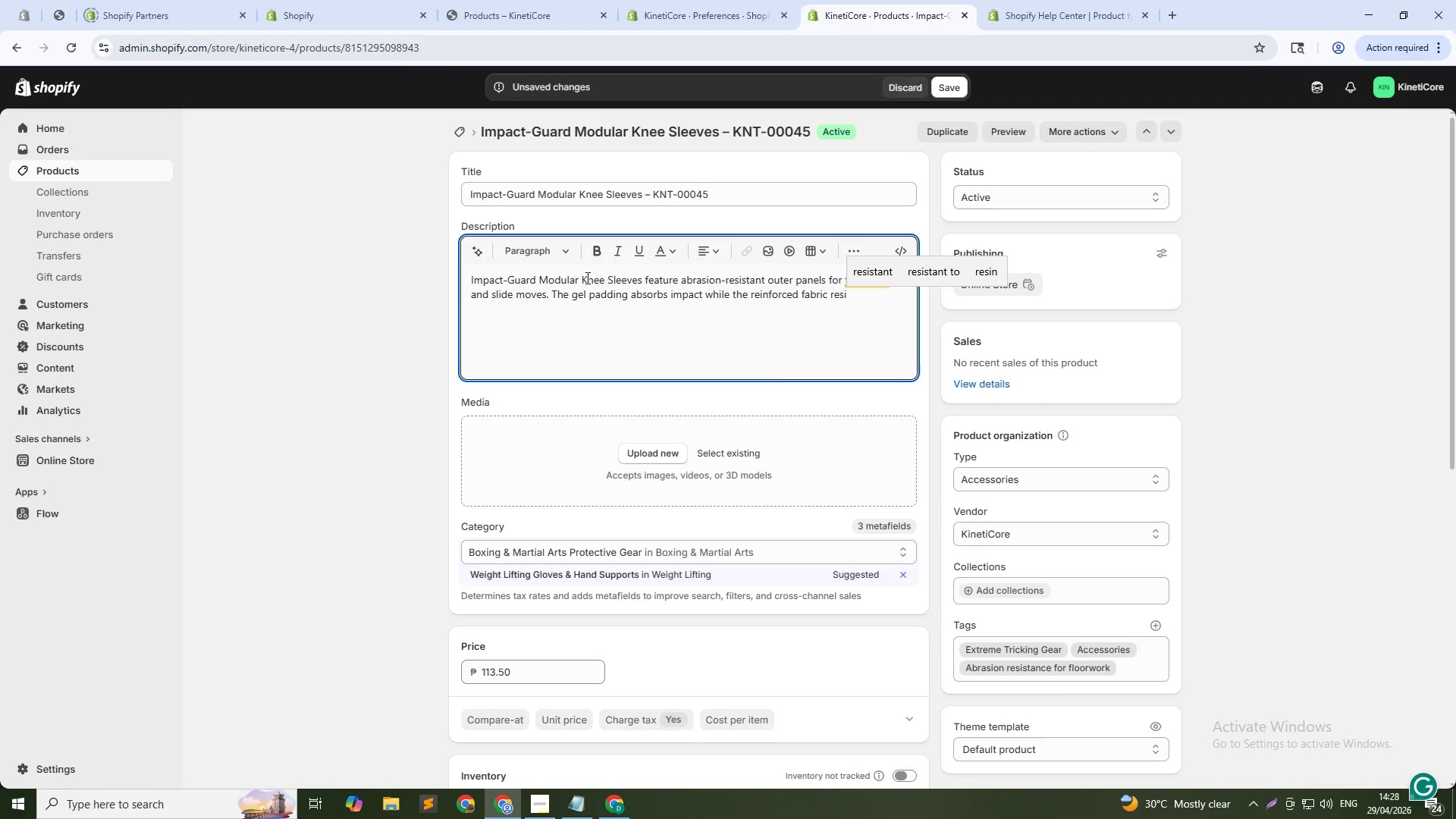 
left_click([861, 275])
 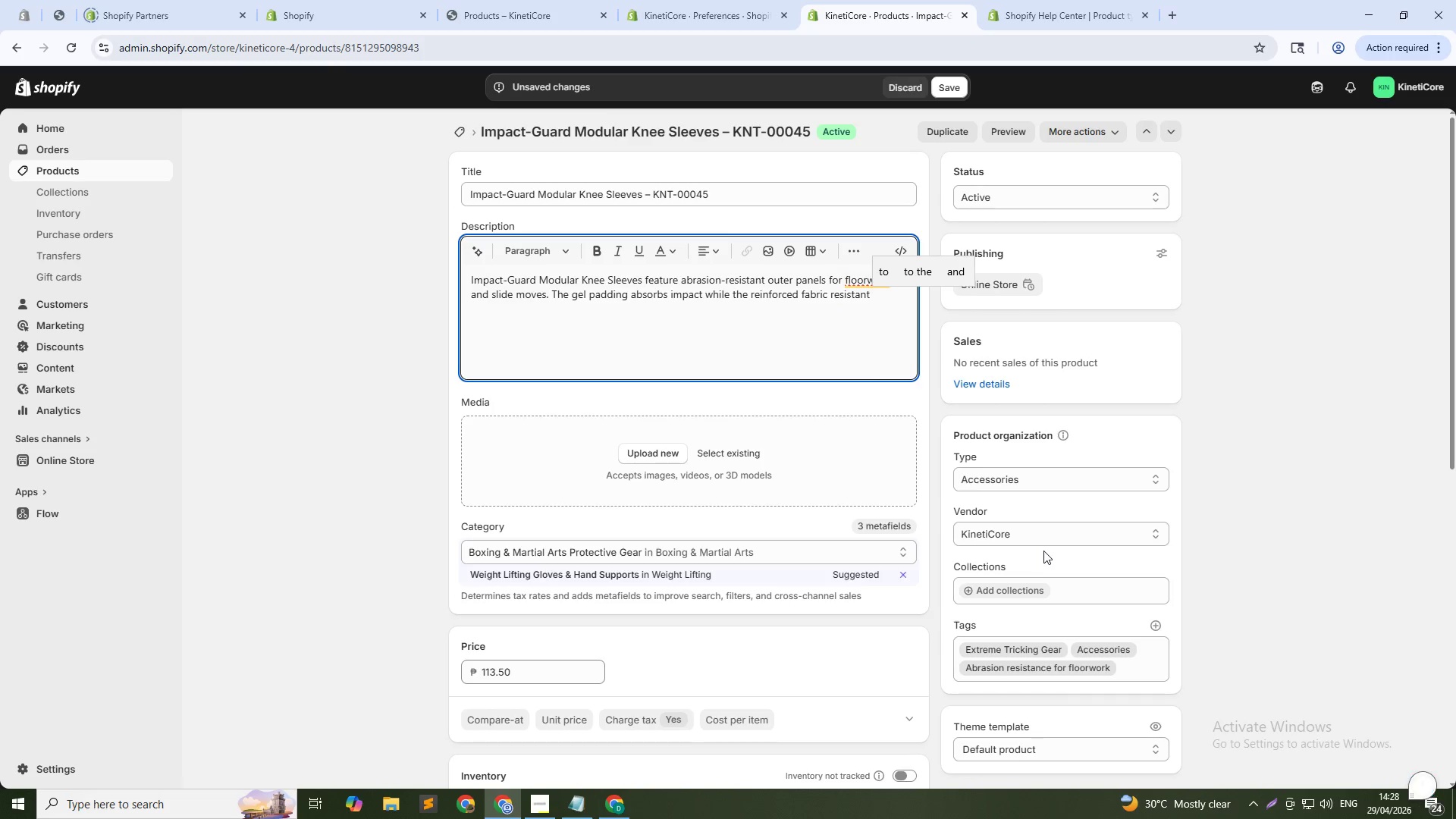 
type(wear from mat u)
key(Backspace)
type(burns. Ci)
key(Backspace)
type(ompa)
key(Backspace)
type(ression sleeve stays in place during power moves and transtion)
key(Backspace)
key(Backspace)
key(Backspace)
key(Backspace)
key(Backspace)
type(sitions. Built for athletes who train)
 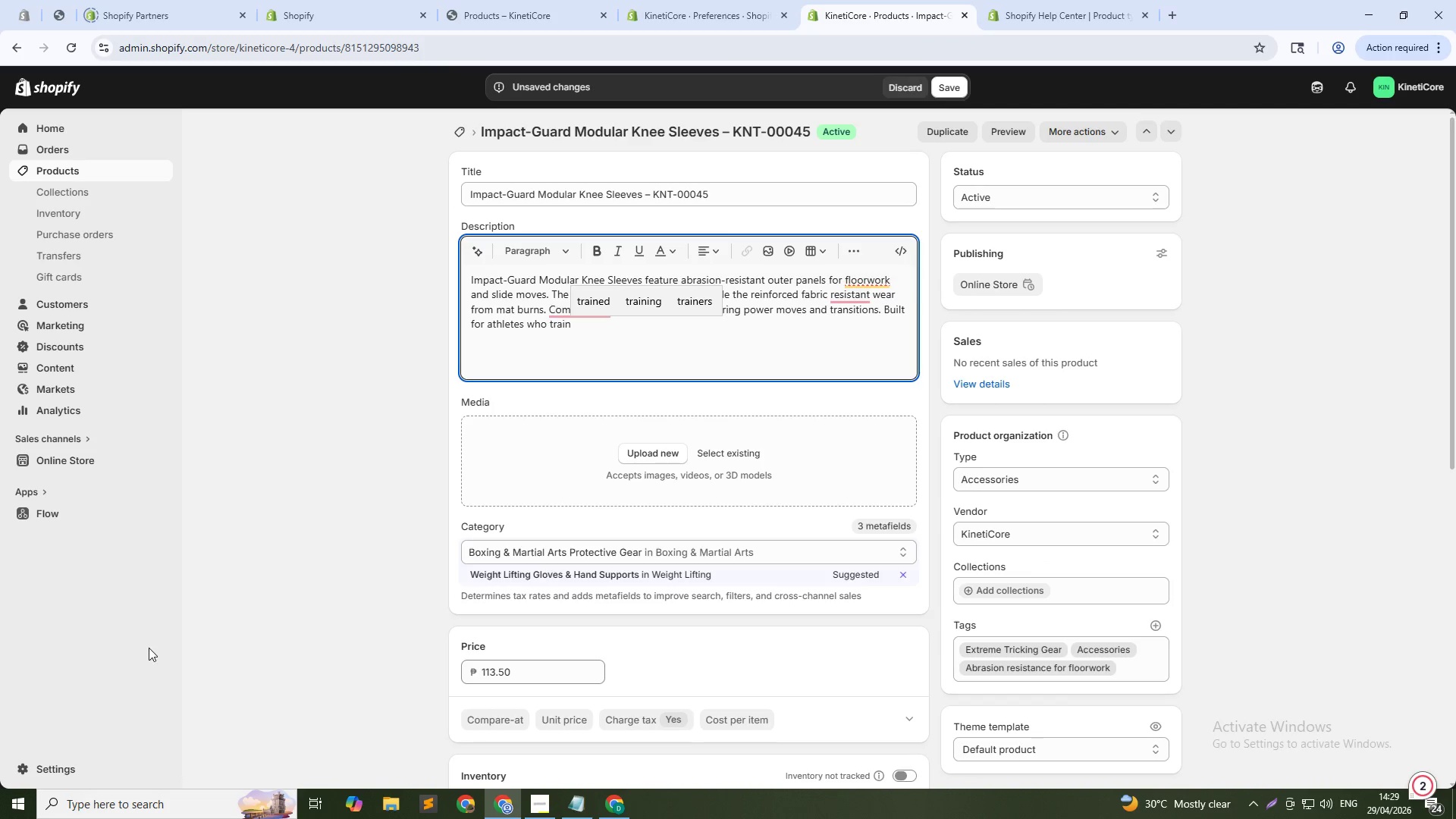 
wait(5.27)
 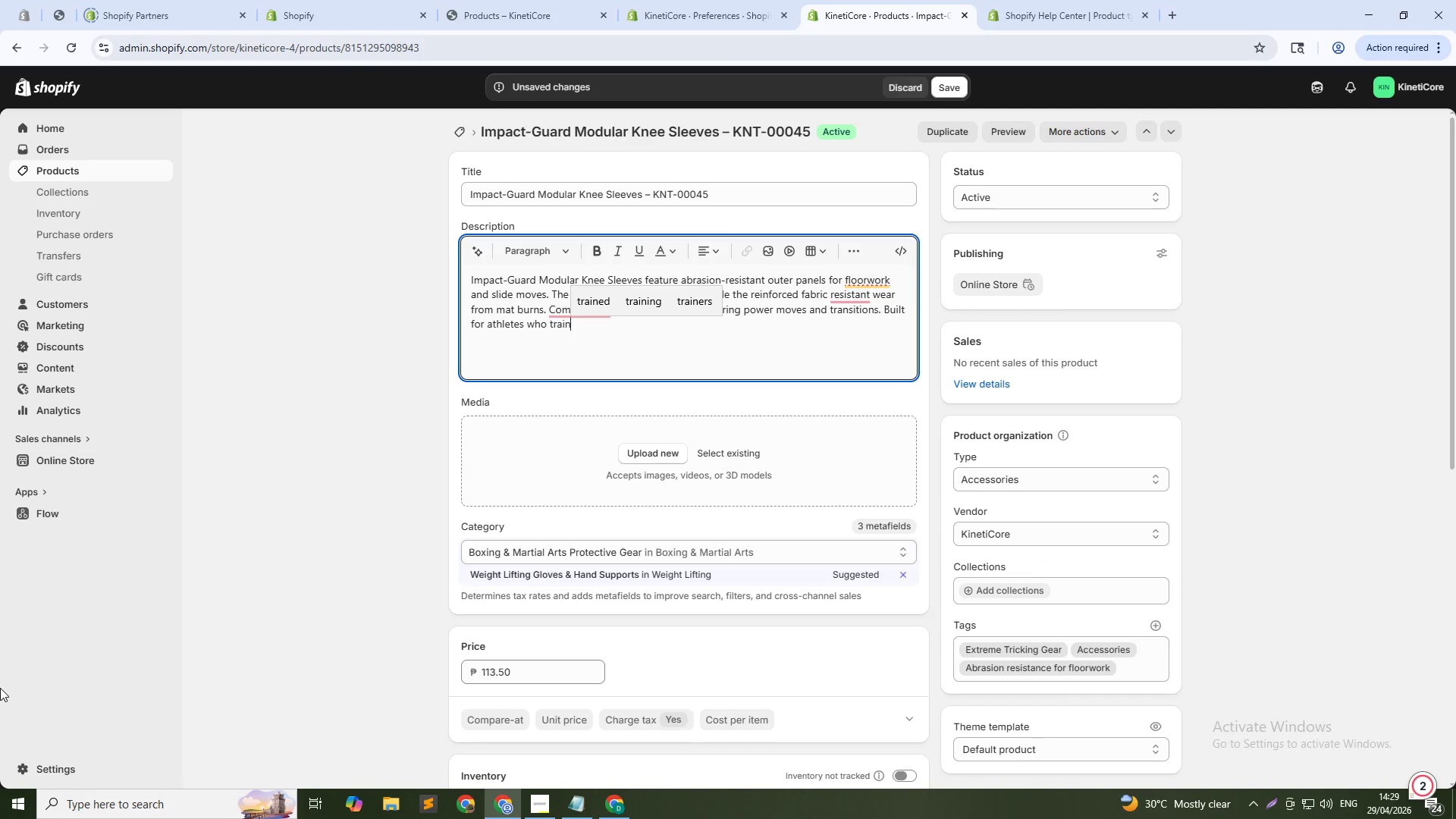 
type( floowork and slides)
 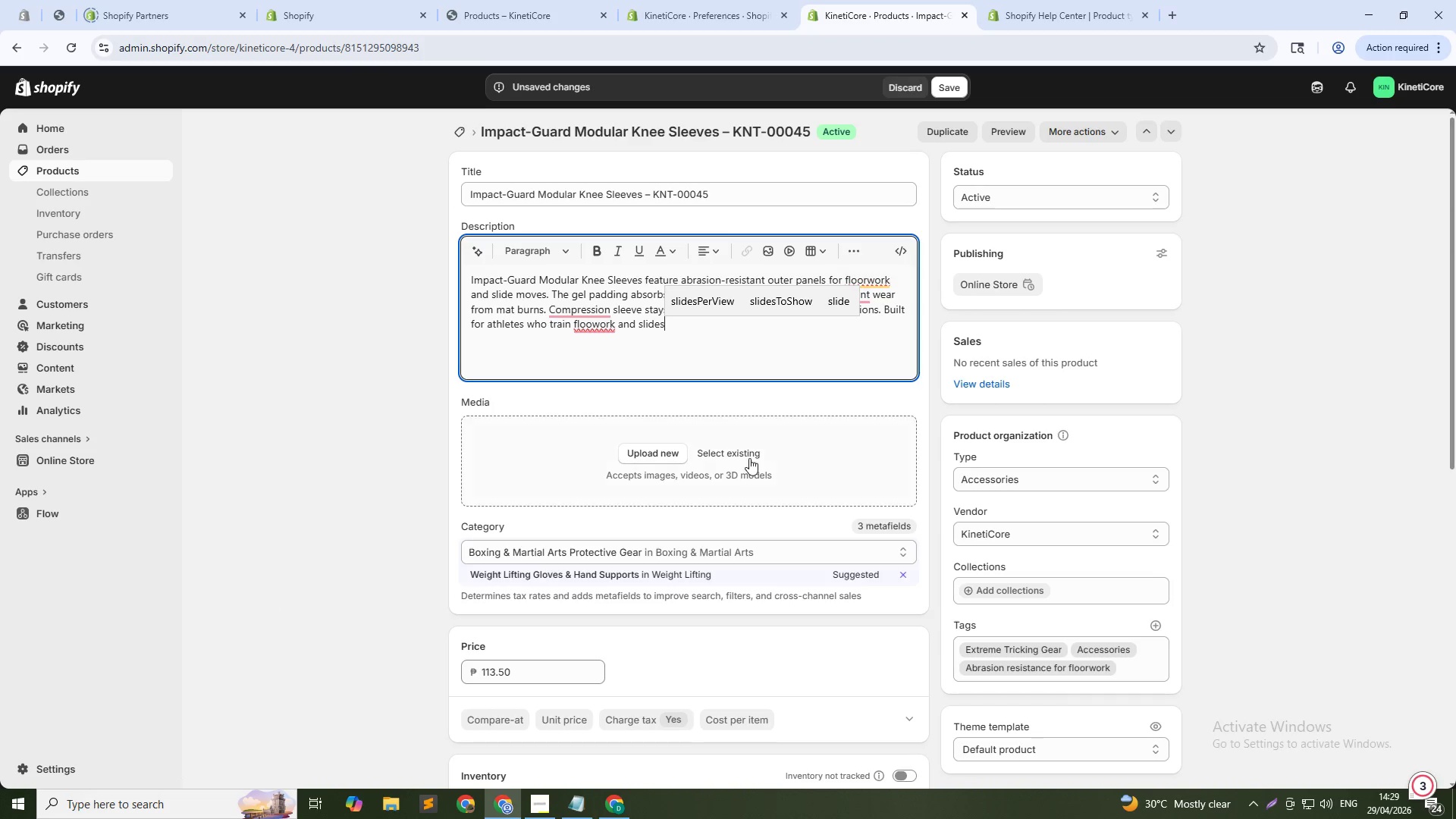 
key(Period)
 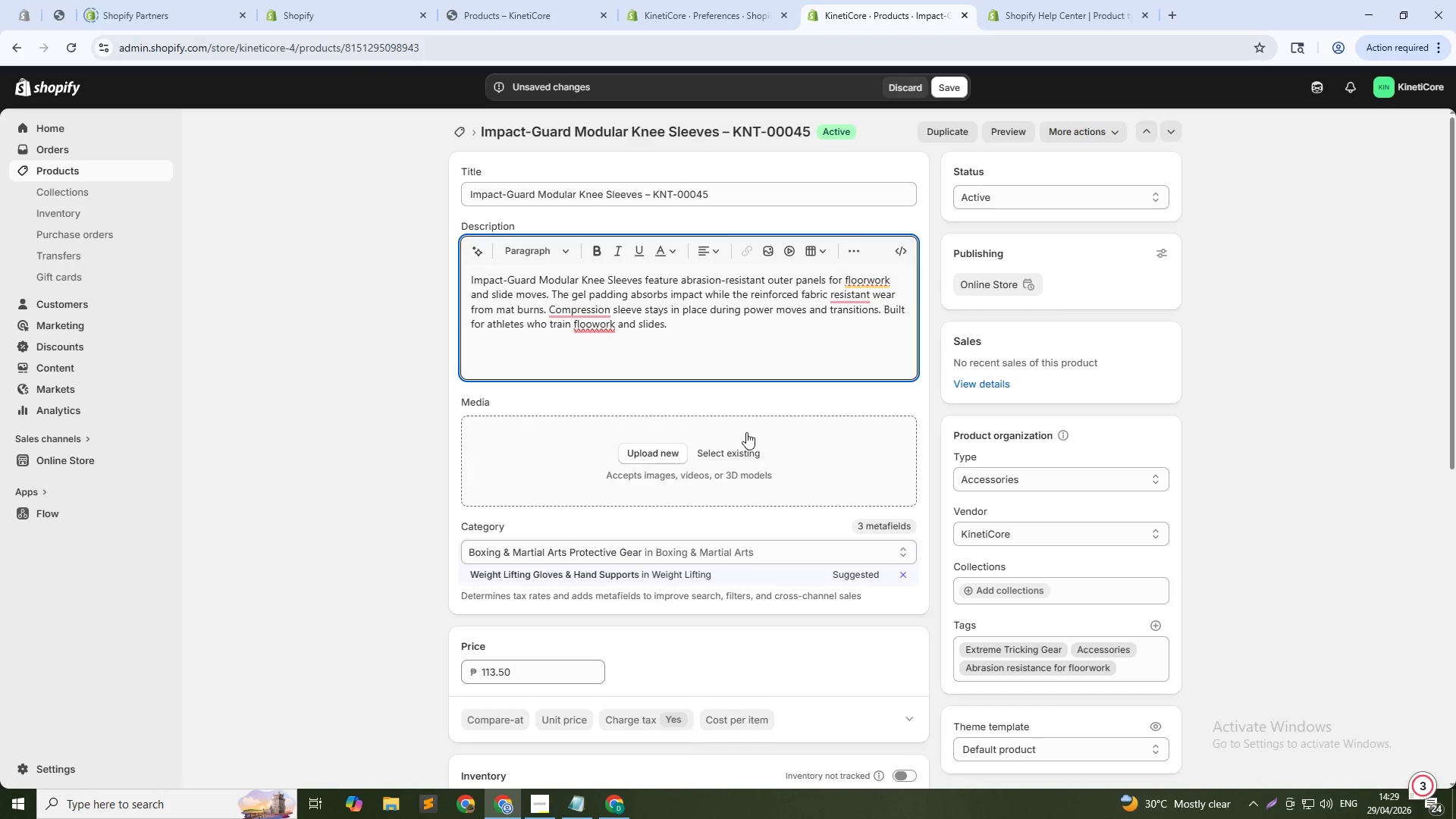 
scroll: coordinate [560, 457], scroll_direction: down, amount: 13.0
 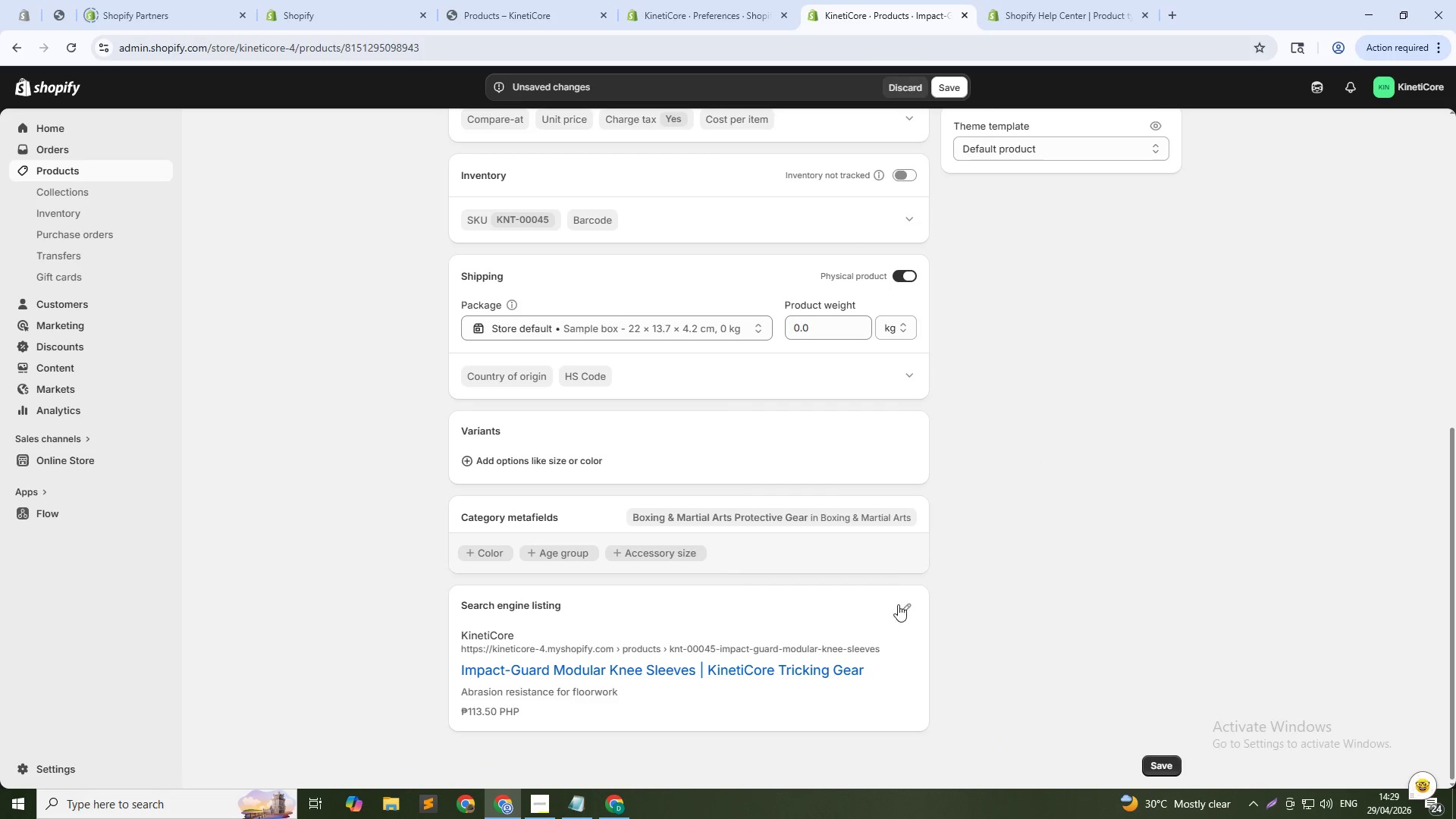 
left_click([905, 607])
 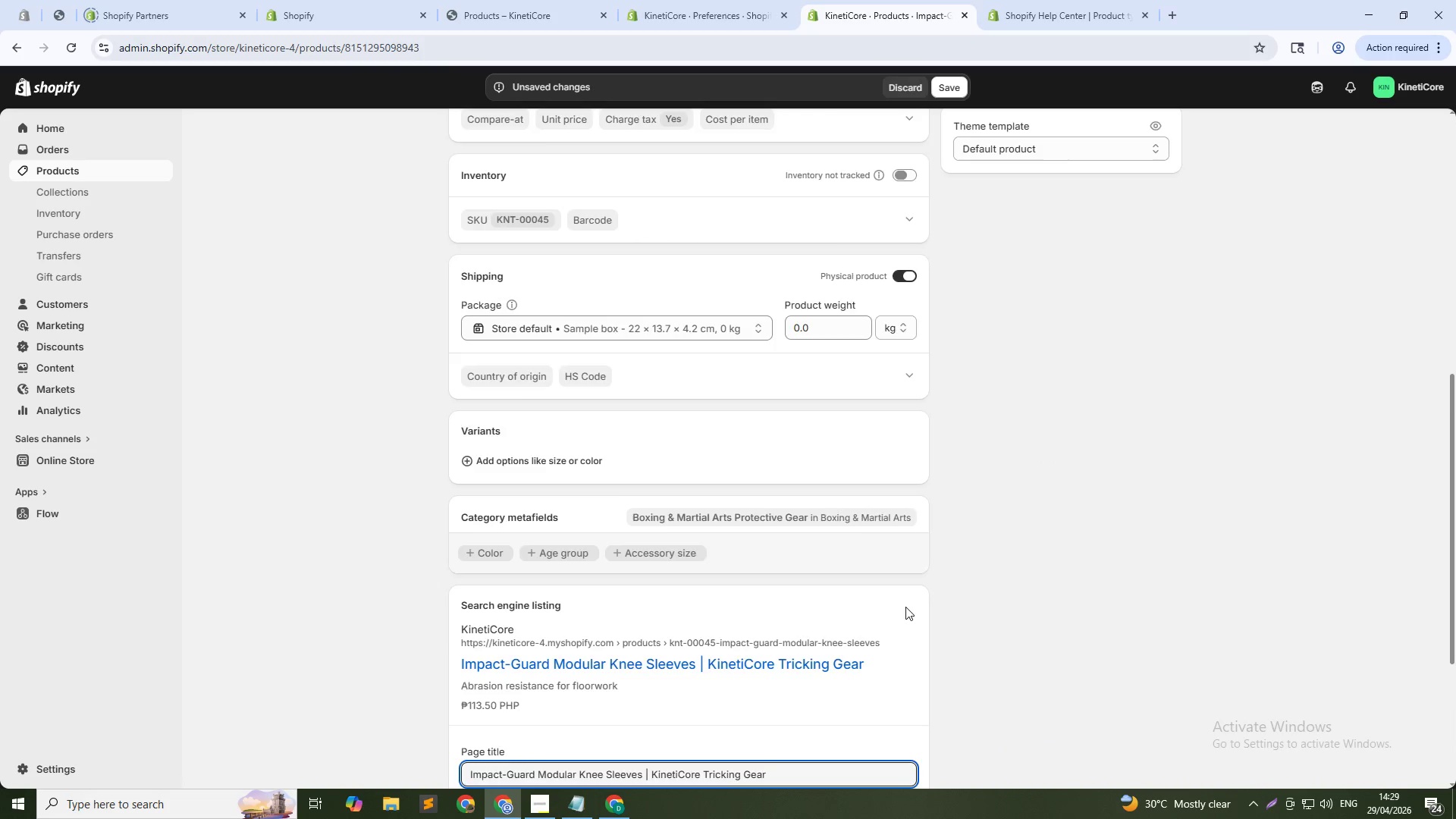 
scroll: coordinate [905, 607], scroll_direction: down, amount: 5.0
 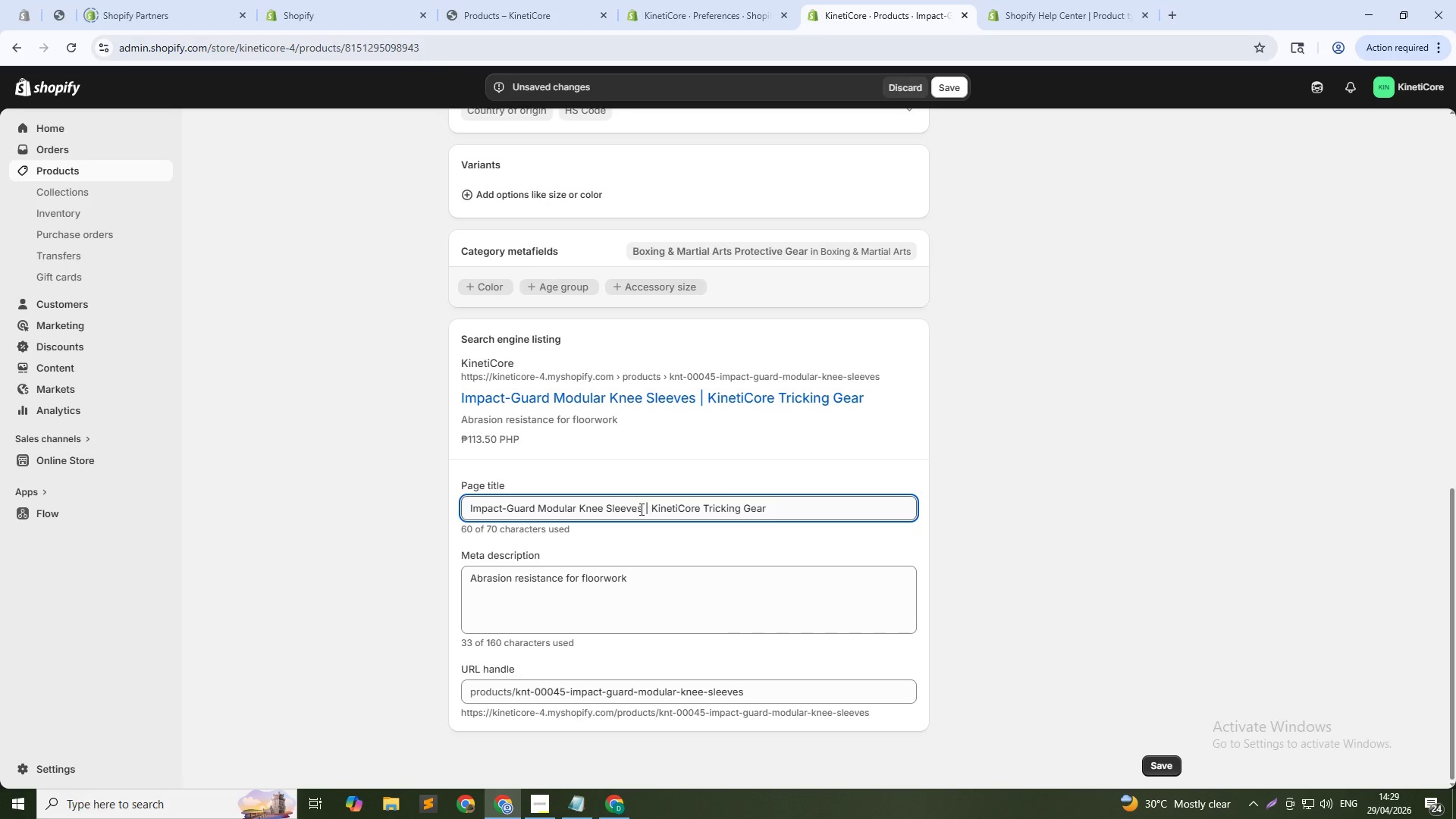 
left_click_drag(start_coordinate=[643, 508], to_coordinate=[826, 508])
 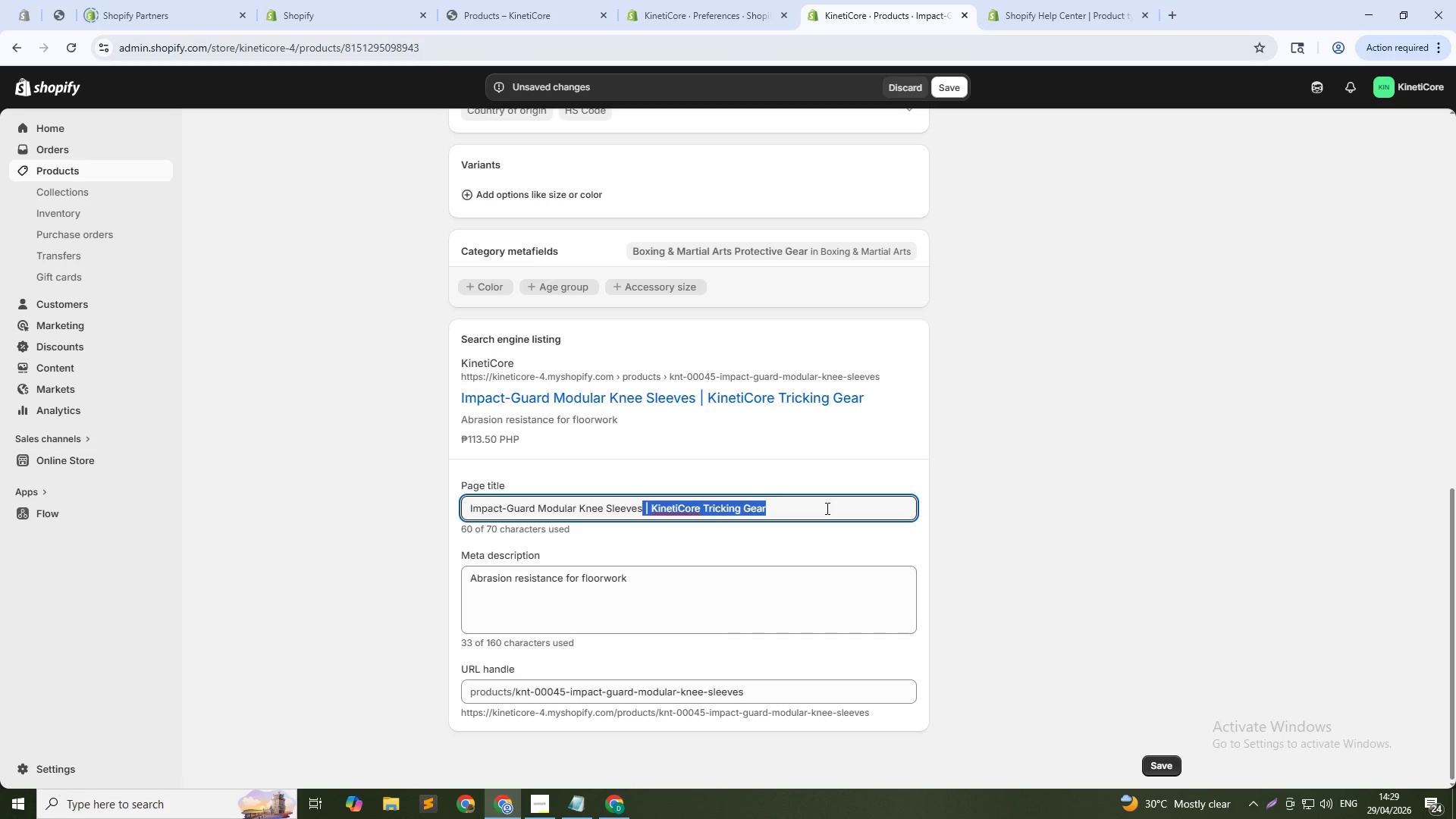 
key(Backspace)
 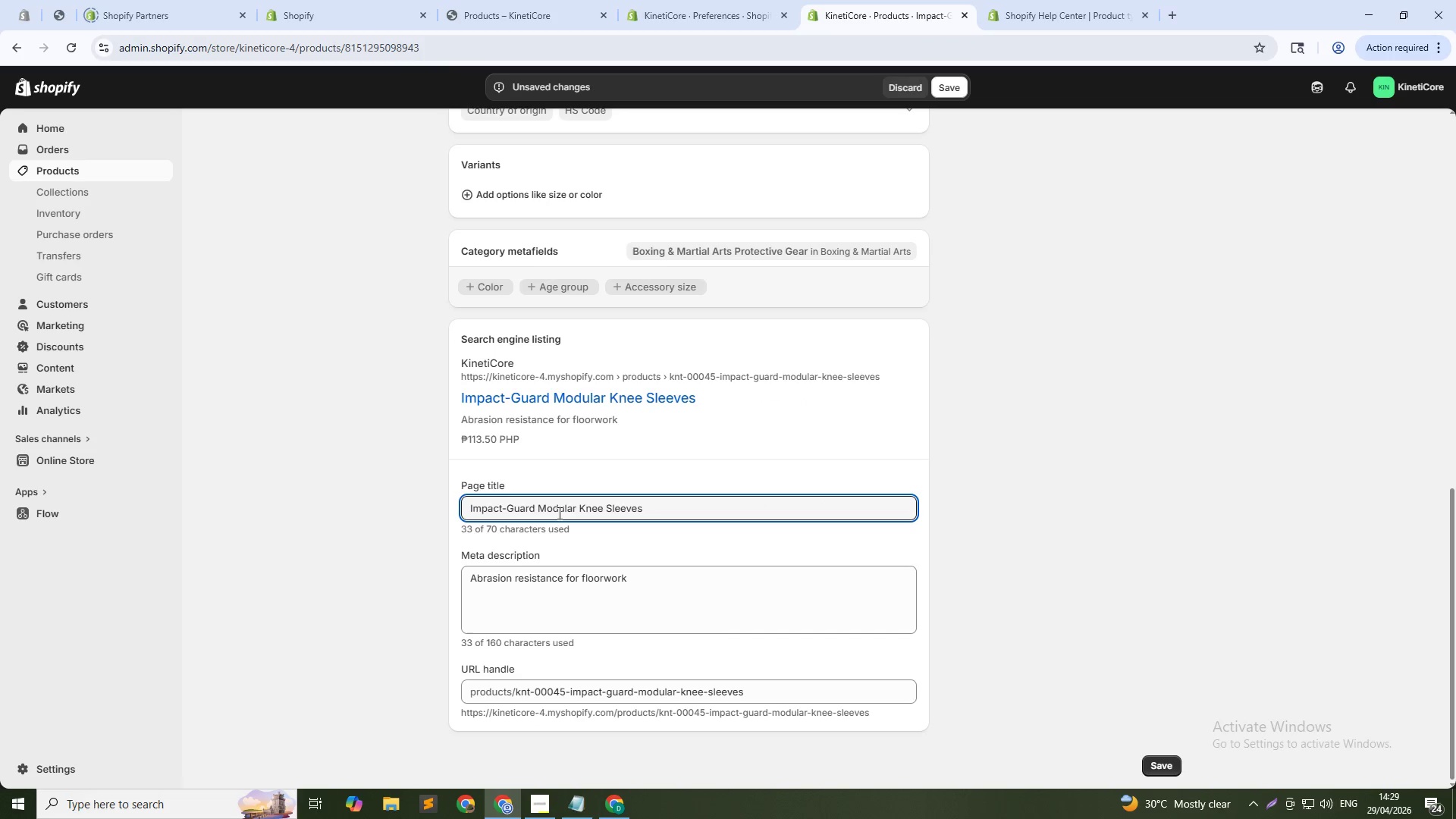 
double_click([558, 513])
 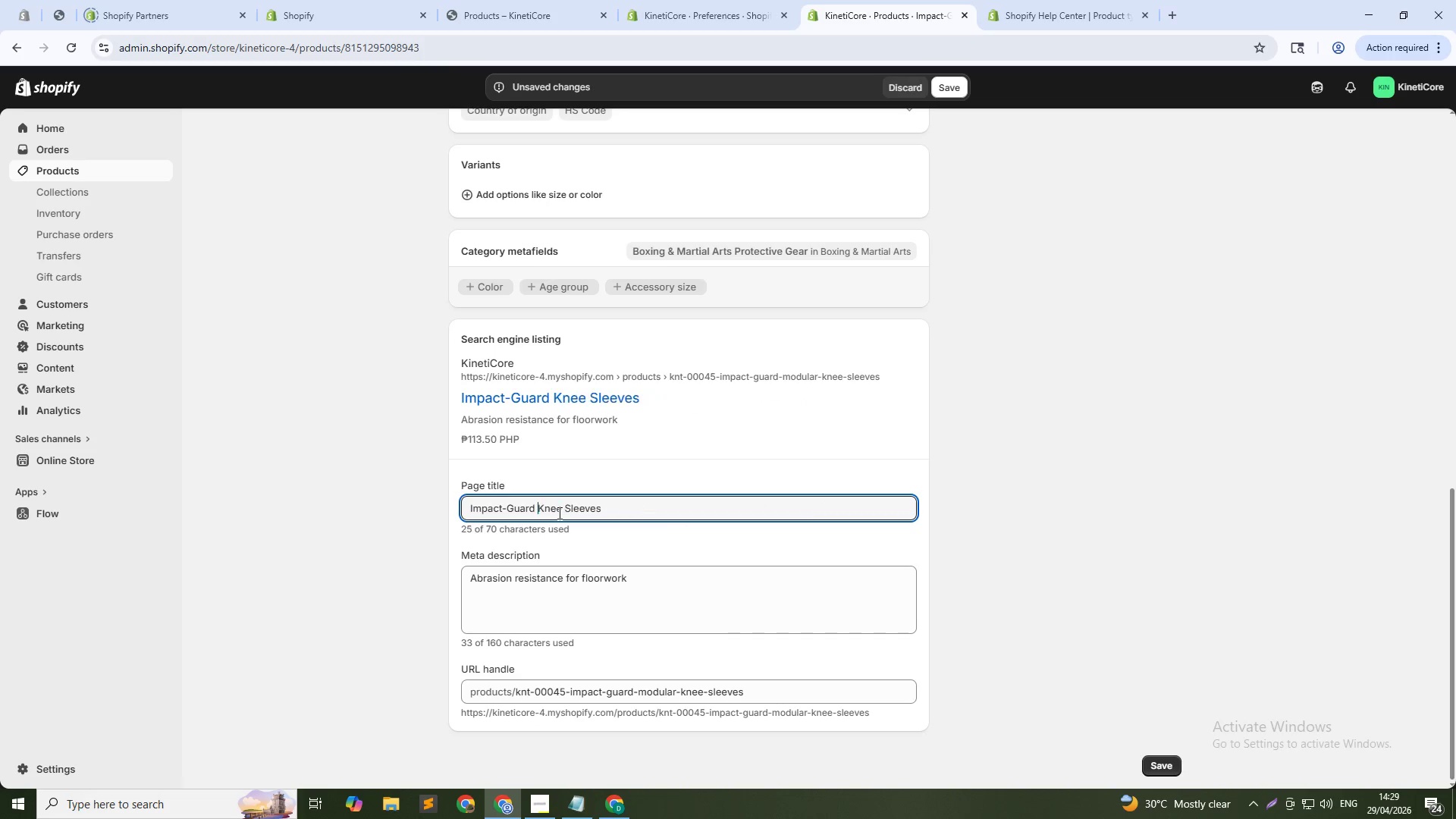 
key(Backspace)
 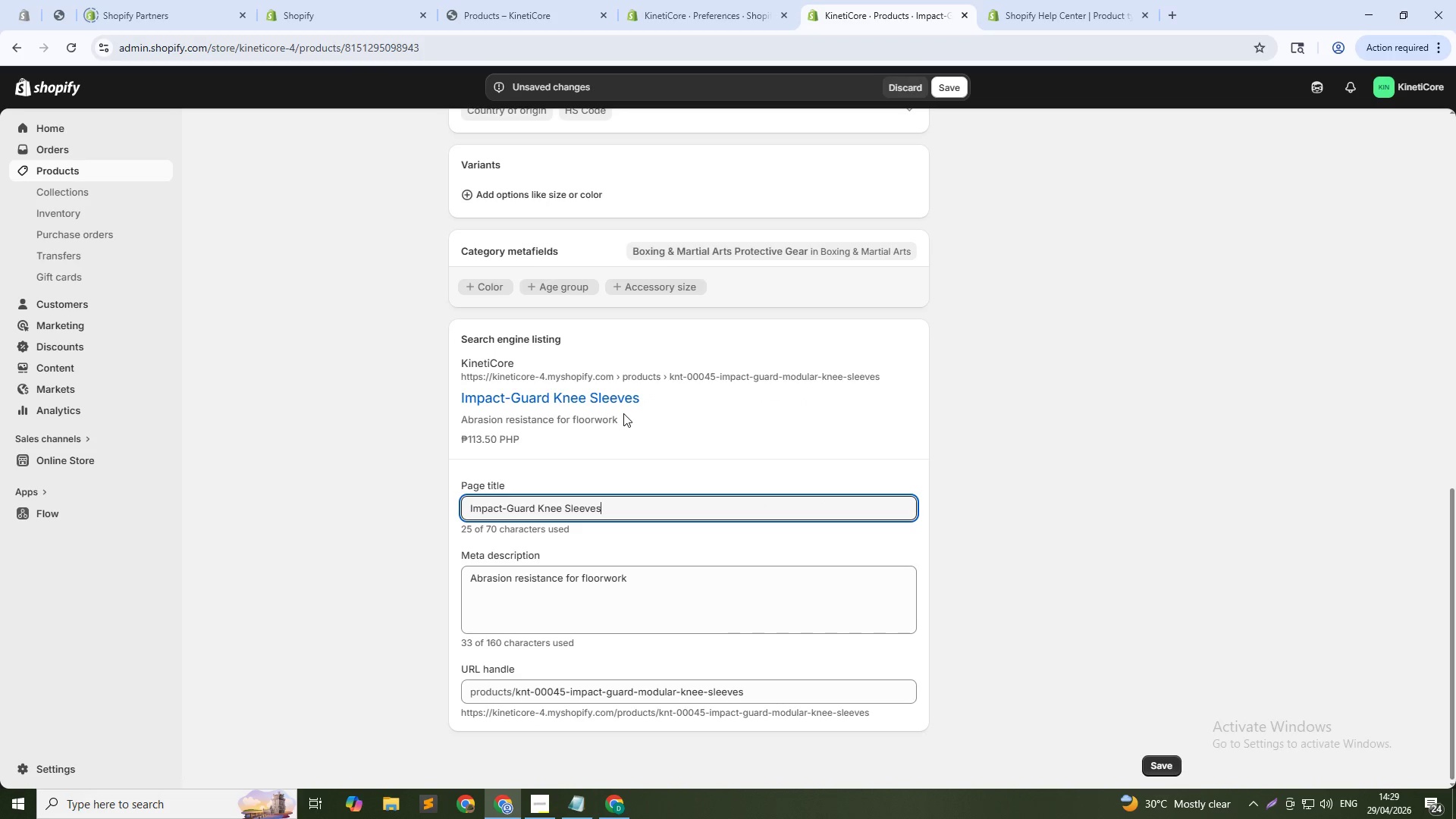 
type( Abrais)
key(Backspace)
type(io)
key(Backspace)
key(Backspace)
key(Backspace)
type(sion- Resistant for Floowork)
 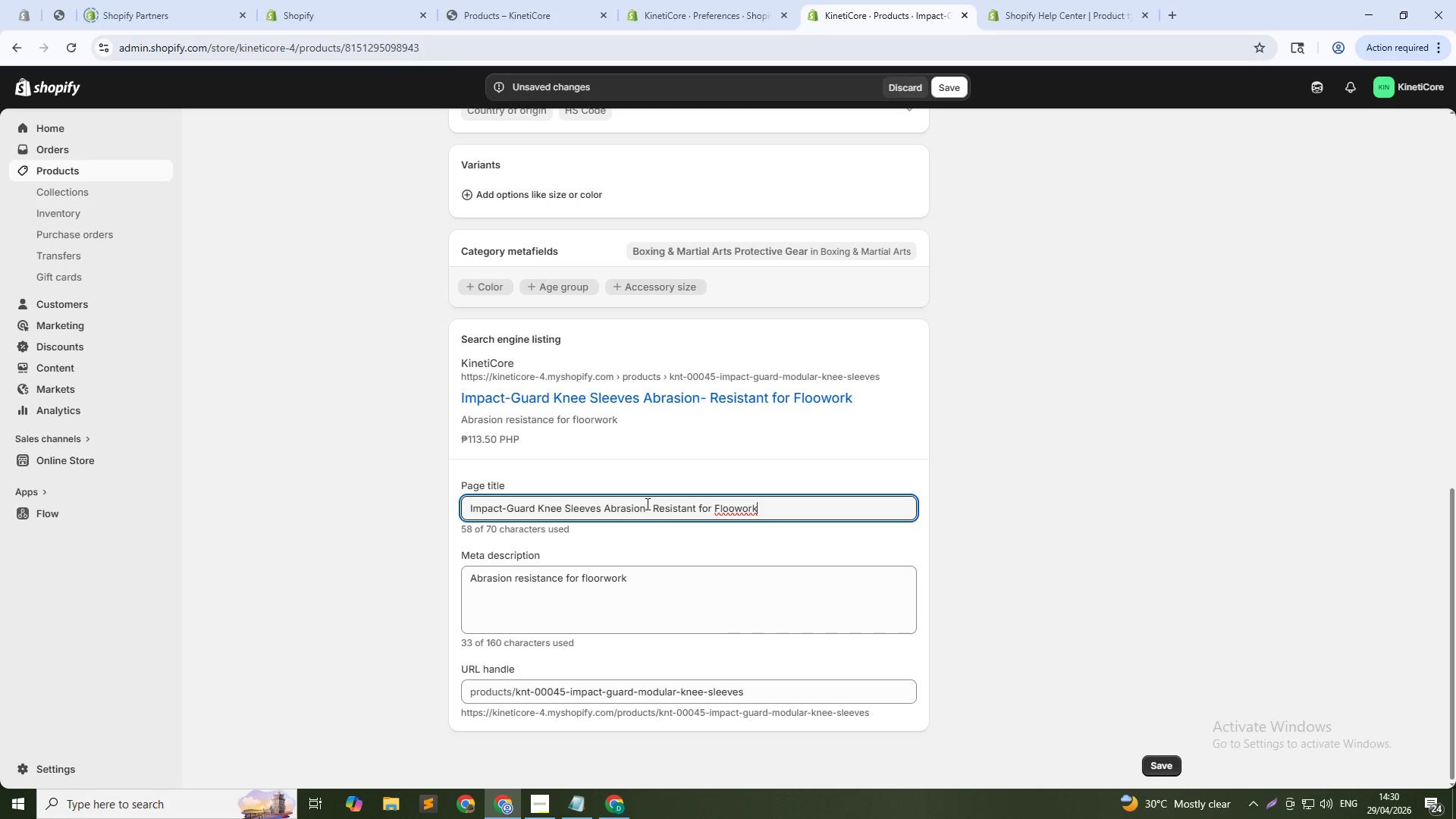 
left_click([645, 505])
 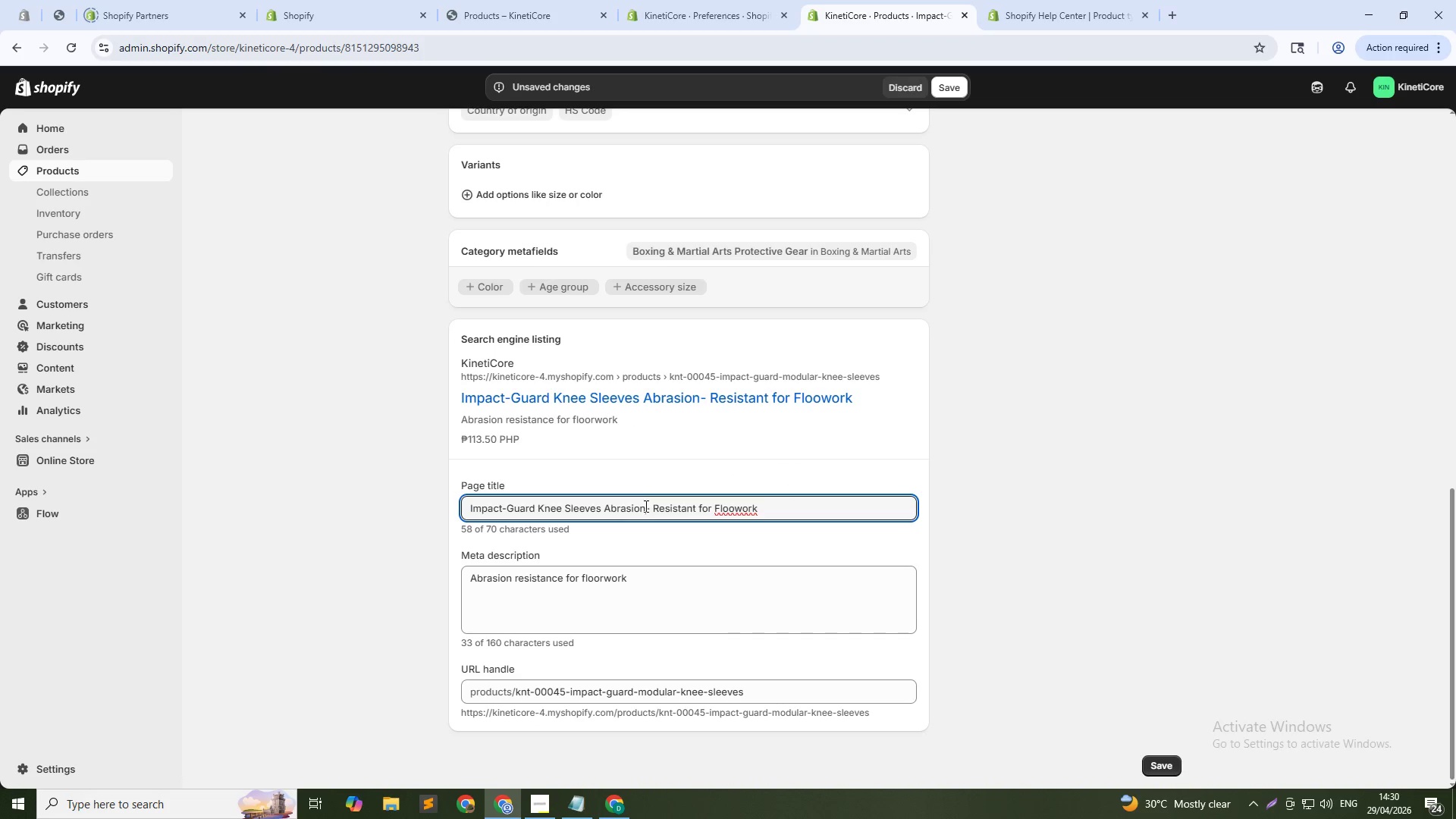 
key(Space)
 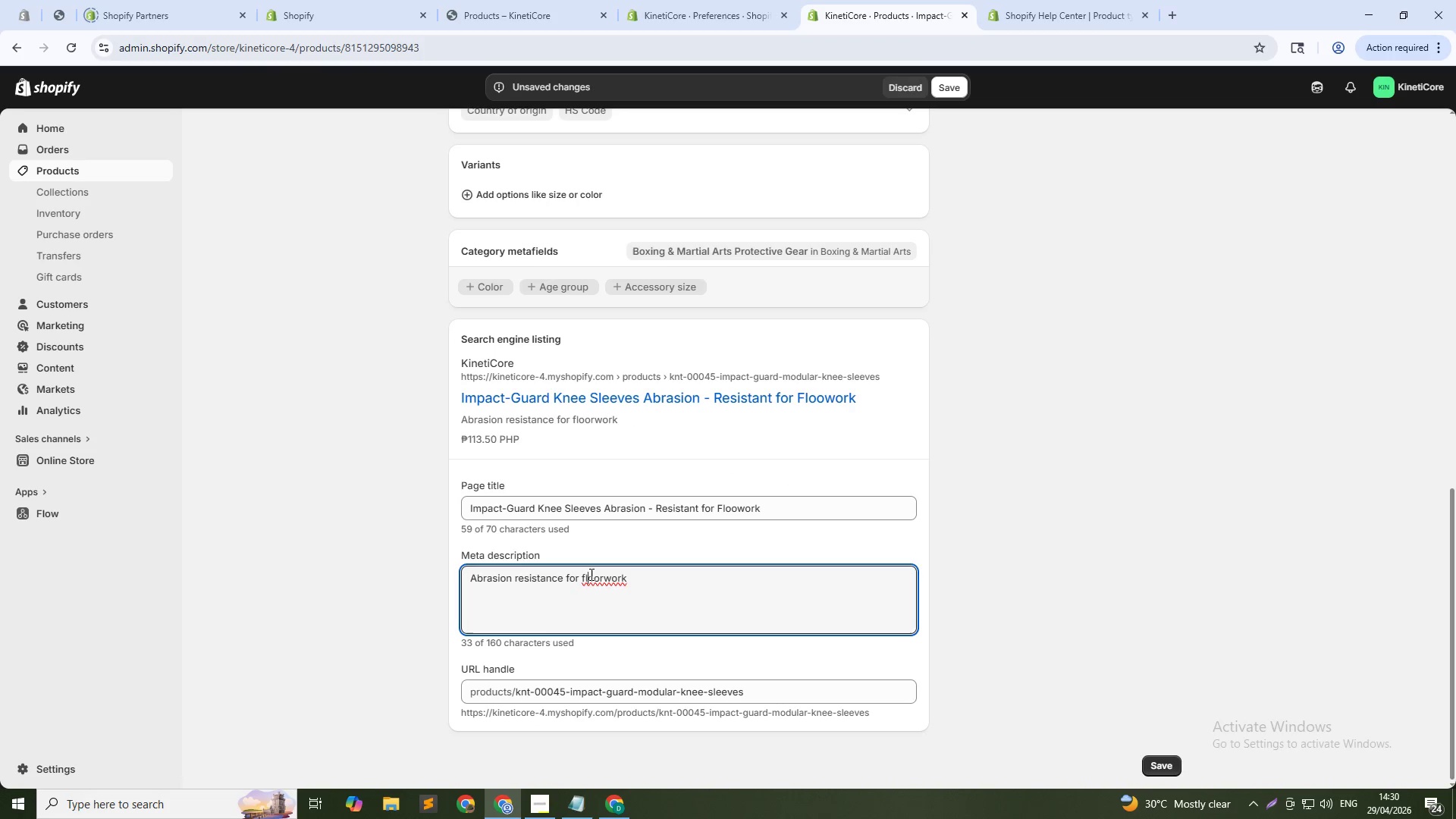 
double_click([590, 574])
 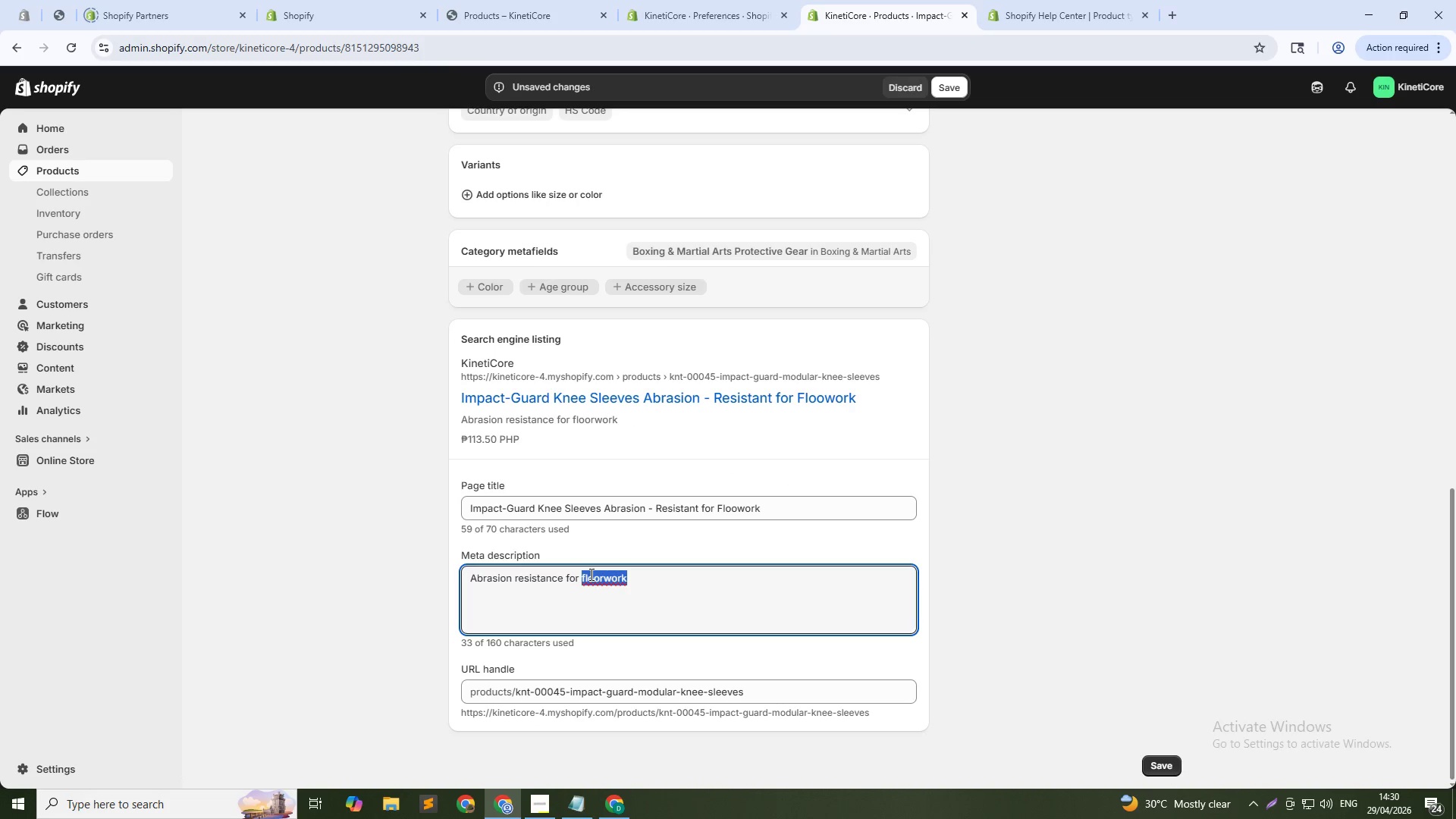 
triple_click([590, 574])
 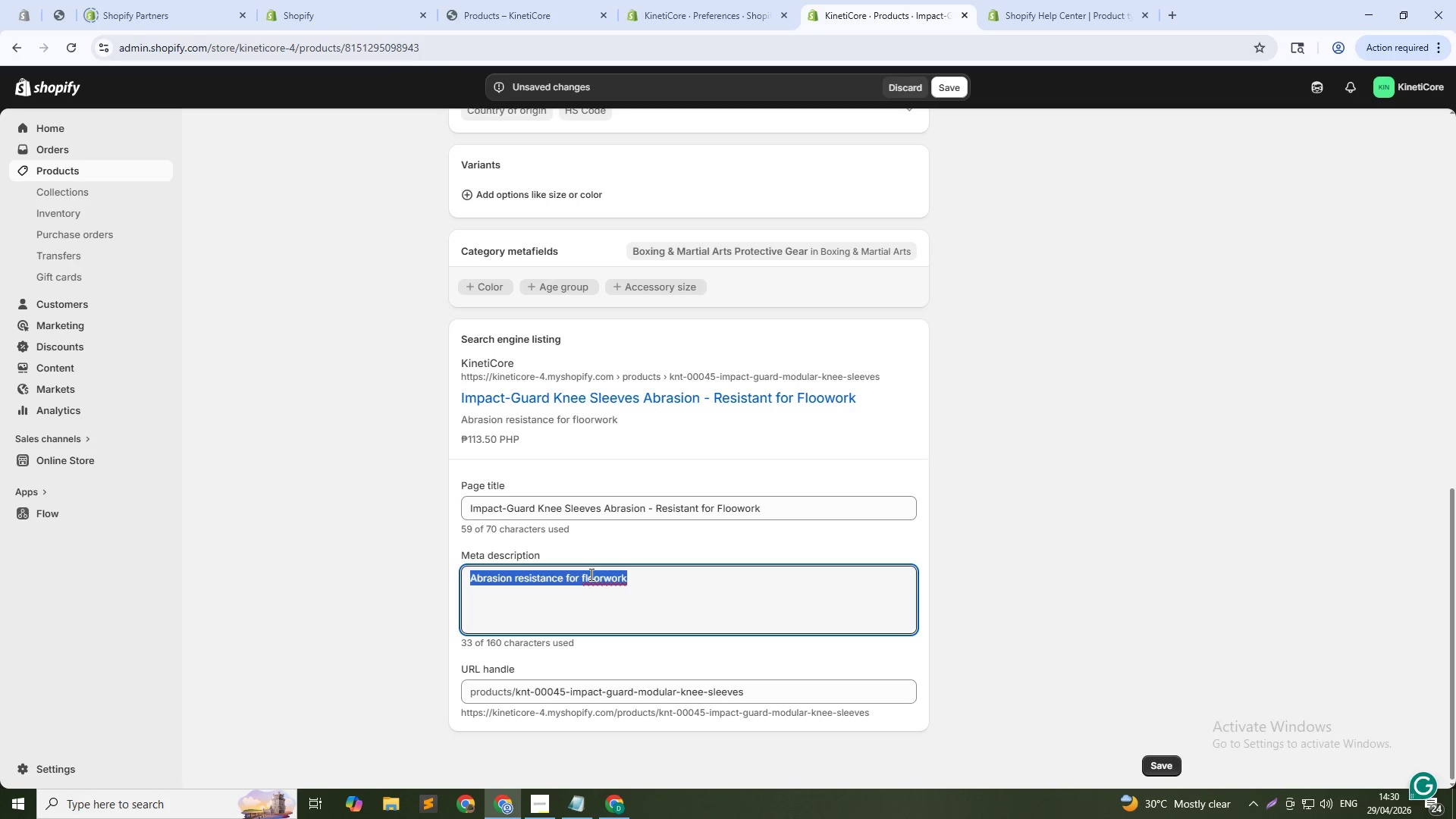 
key(Backspace)
type(Reinforced knee padding for slides and floowork. Compression fit. For tricking and pau)
key(Backspace)
type(rkour.)
 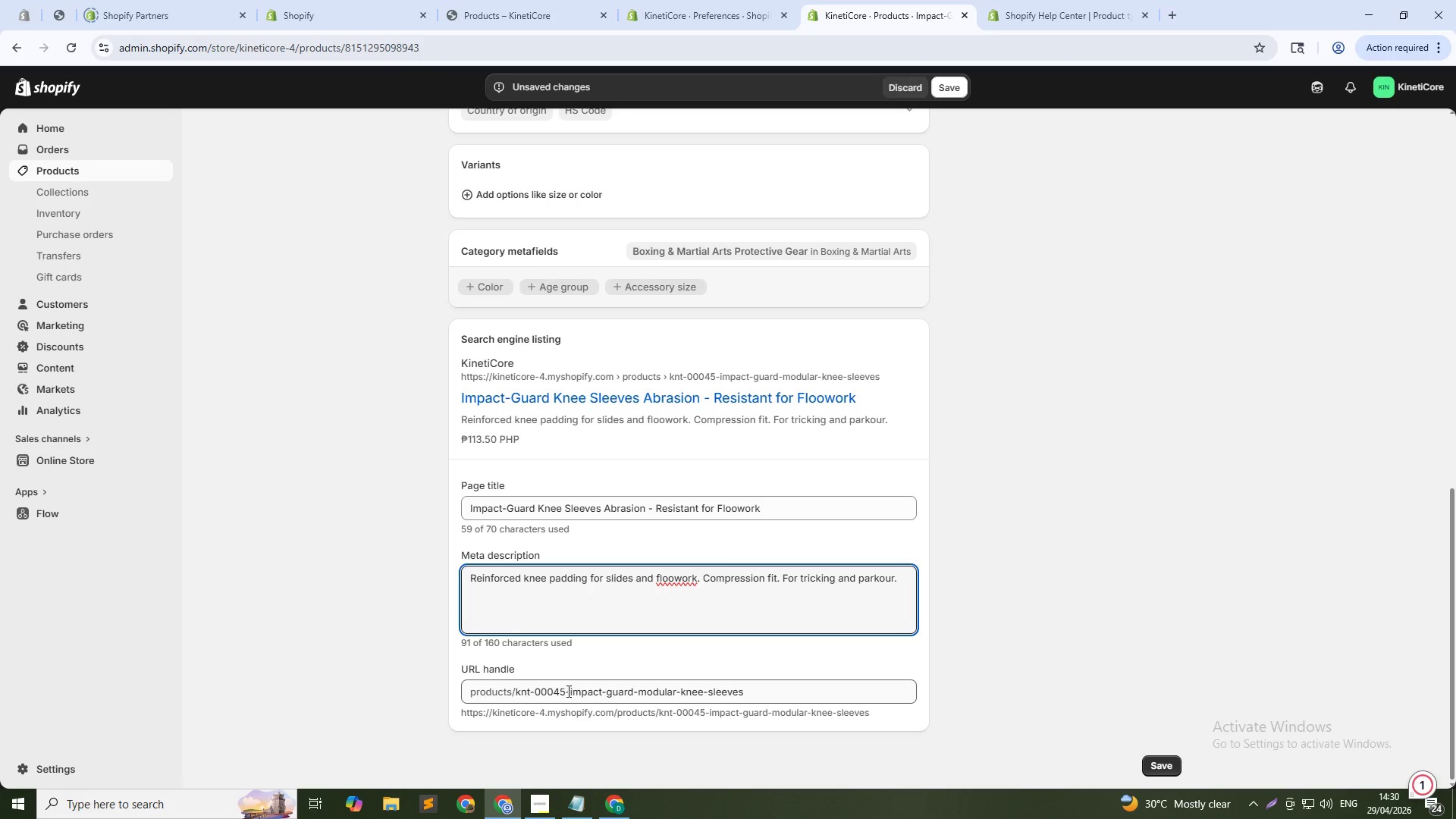 
left_click_drag(start_coordinate=[568, 693], to_coordinate=[516, 694])
 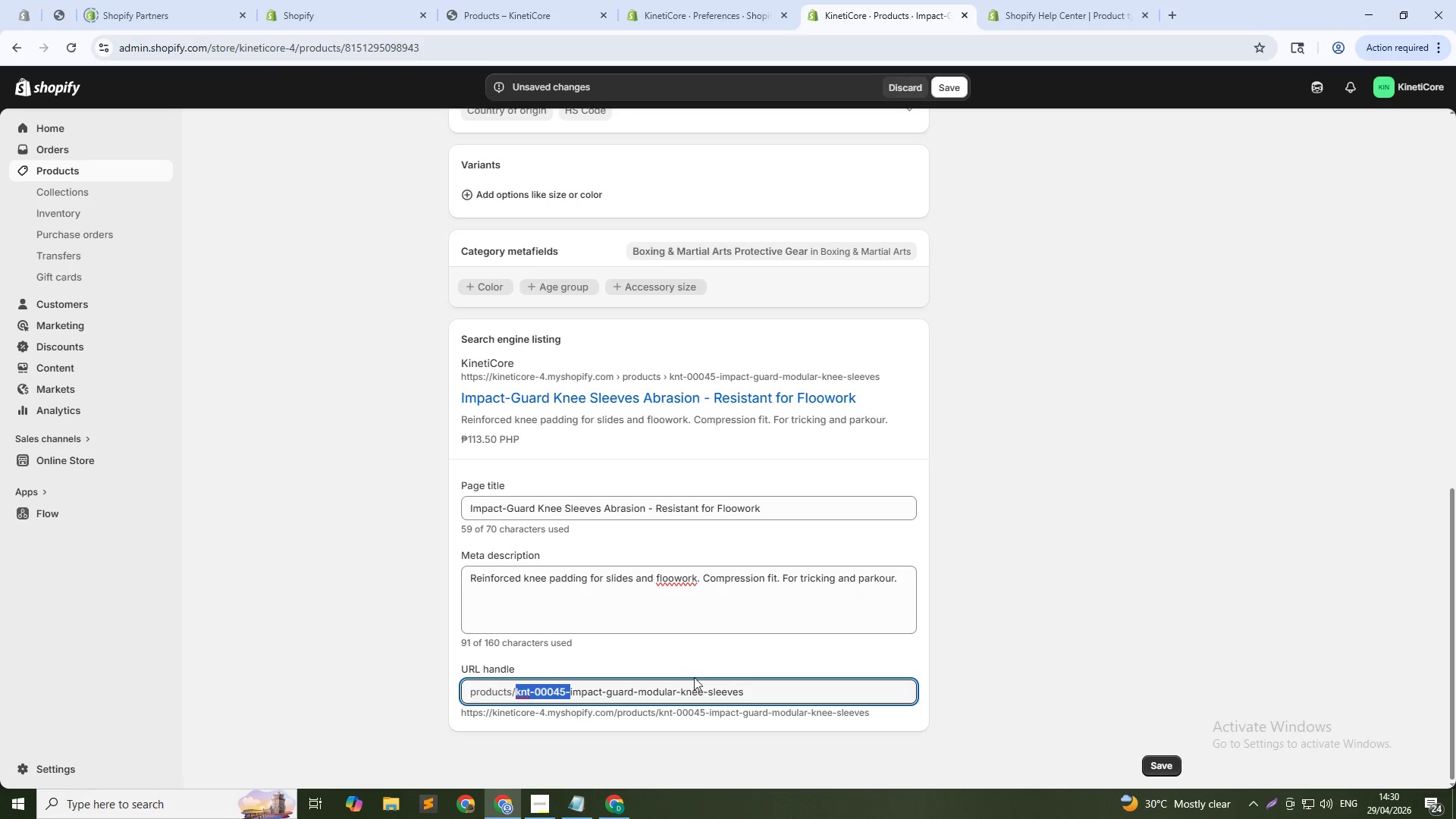 
key(Backspace)
 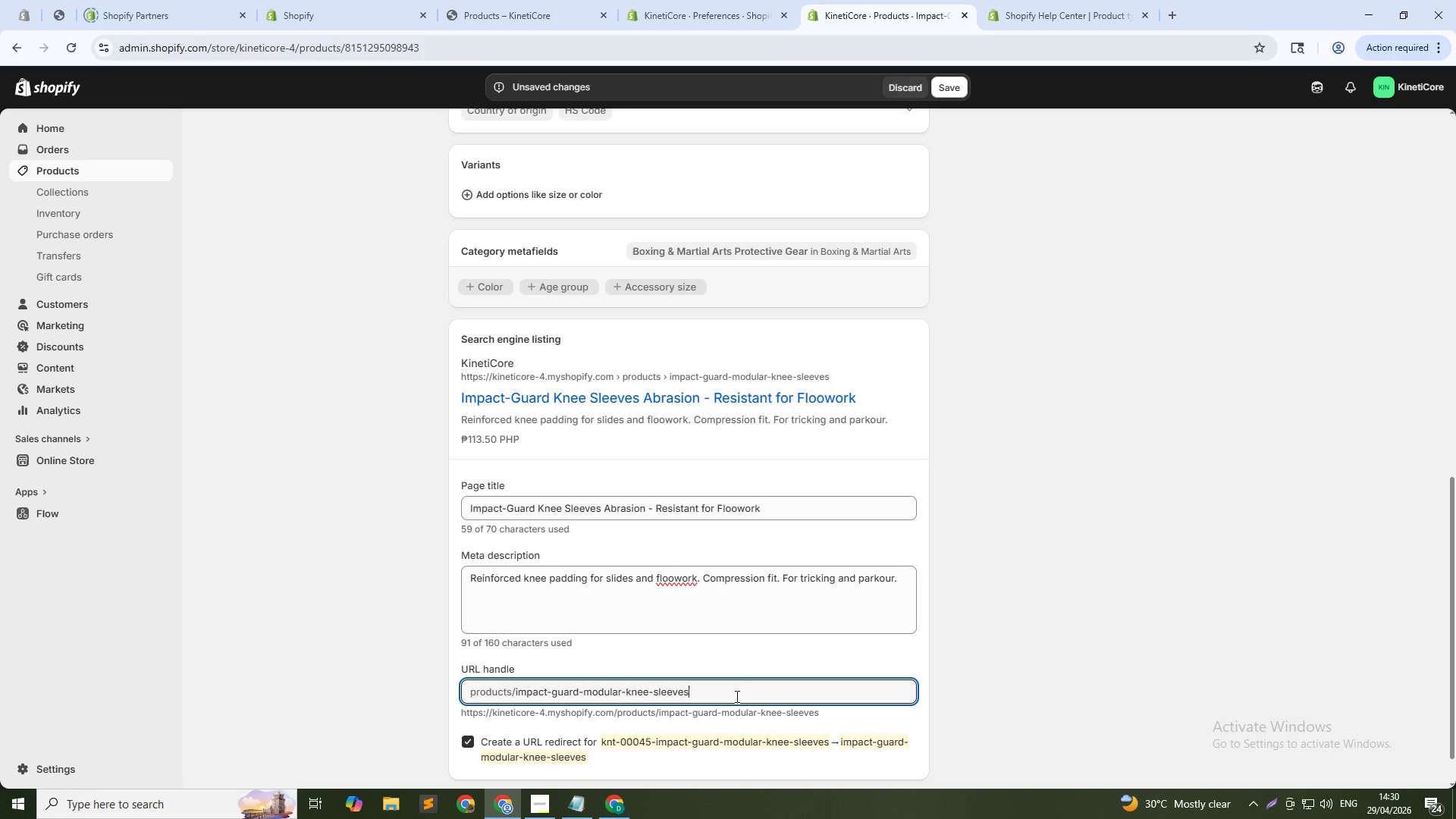 
left_click([736, 696])
 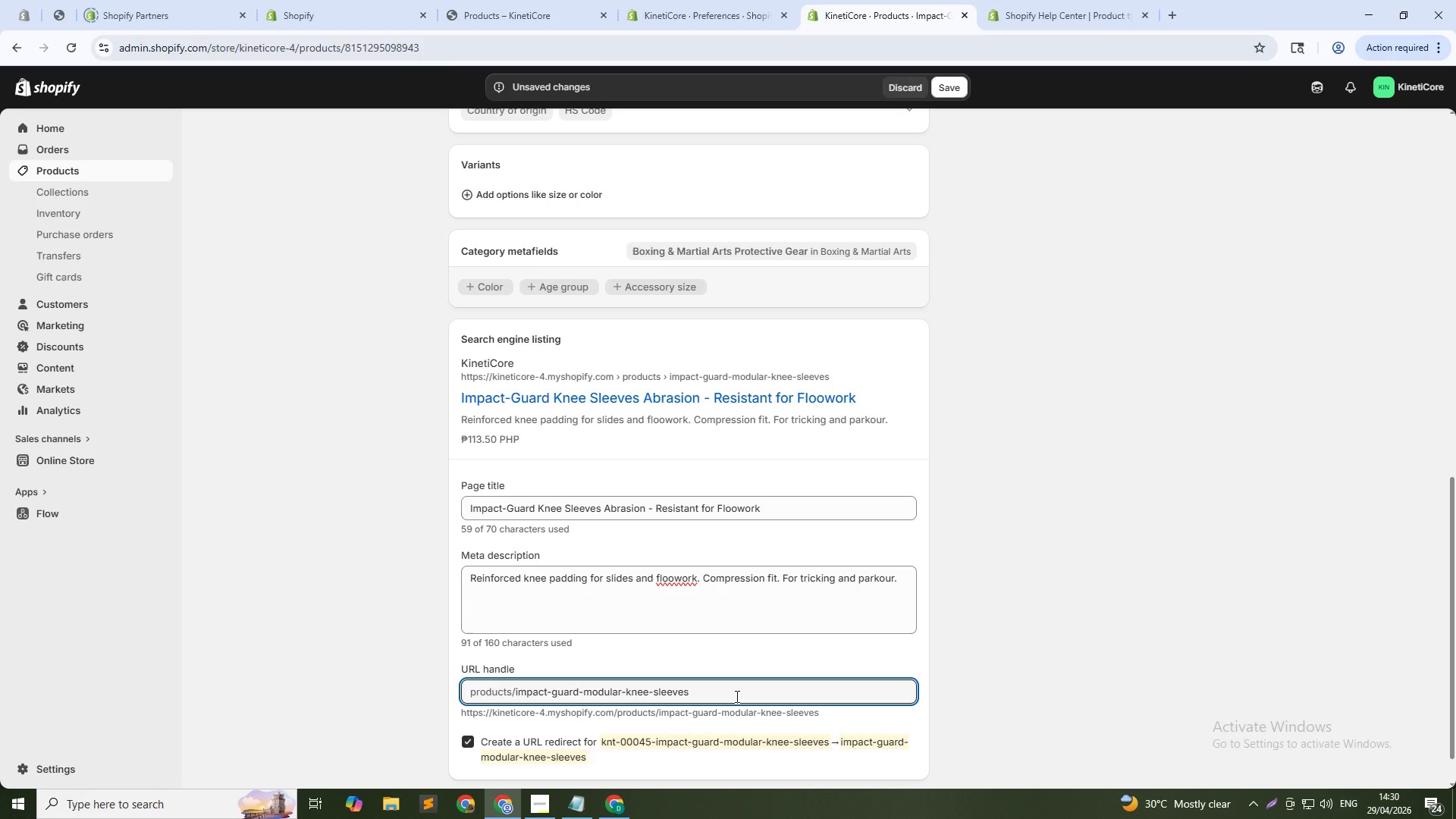 
type(-45)
 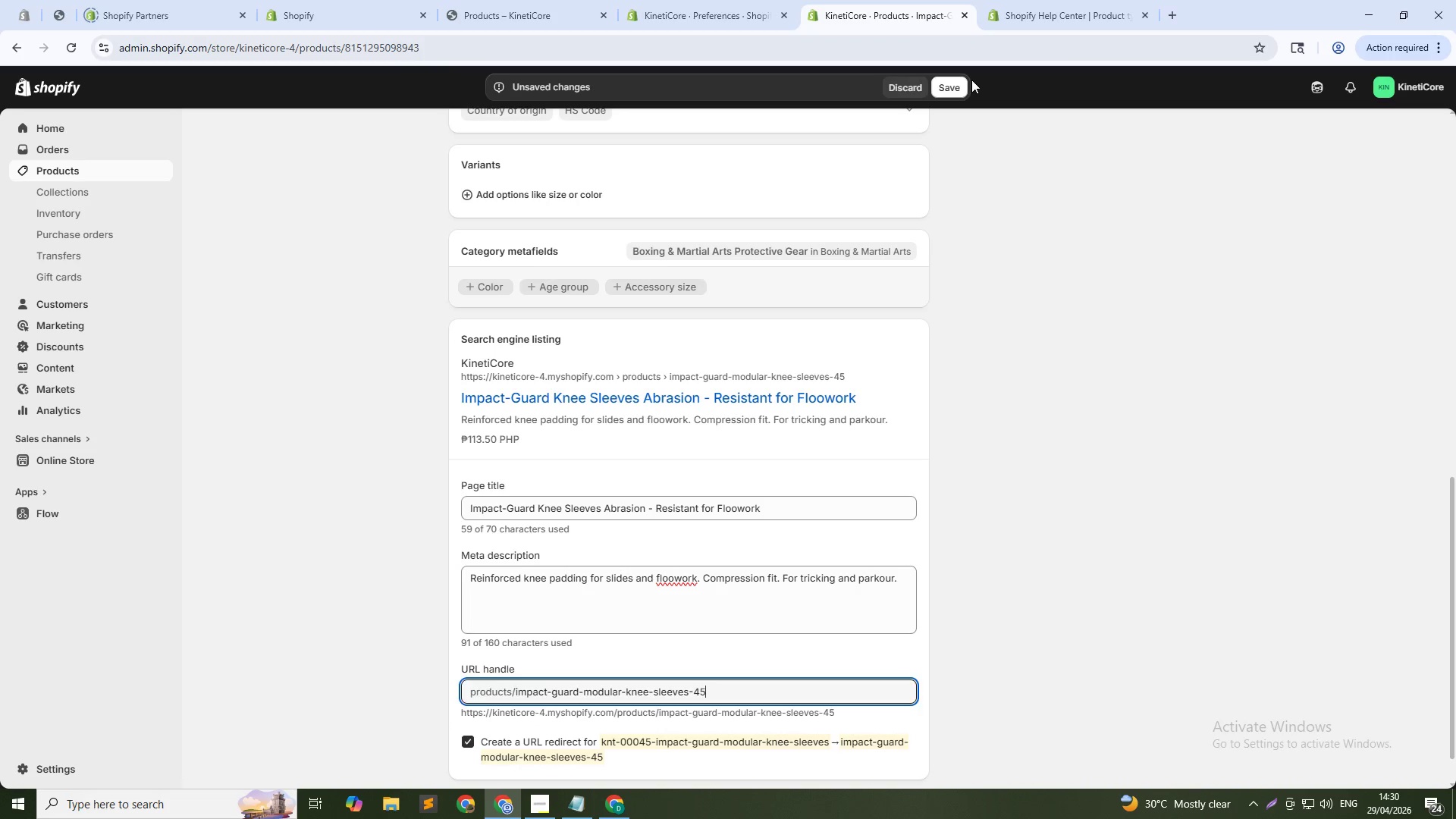 
double_click([958, 84])
 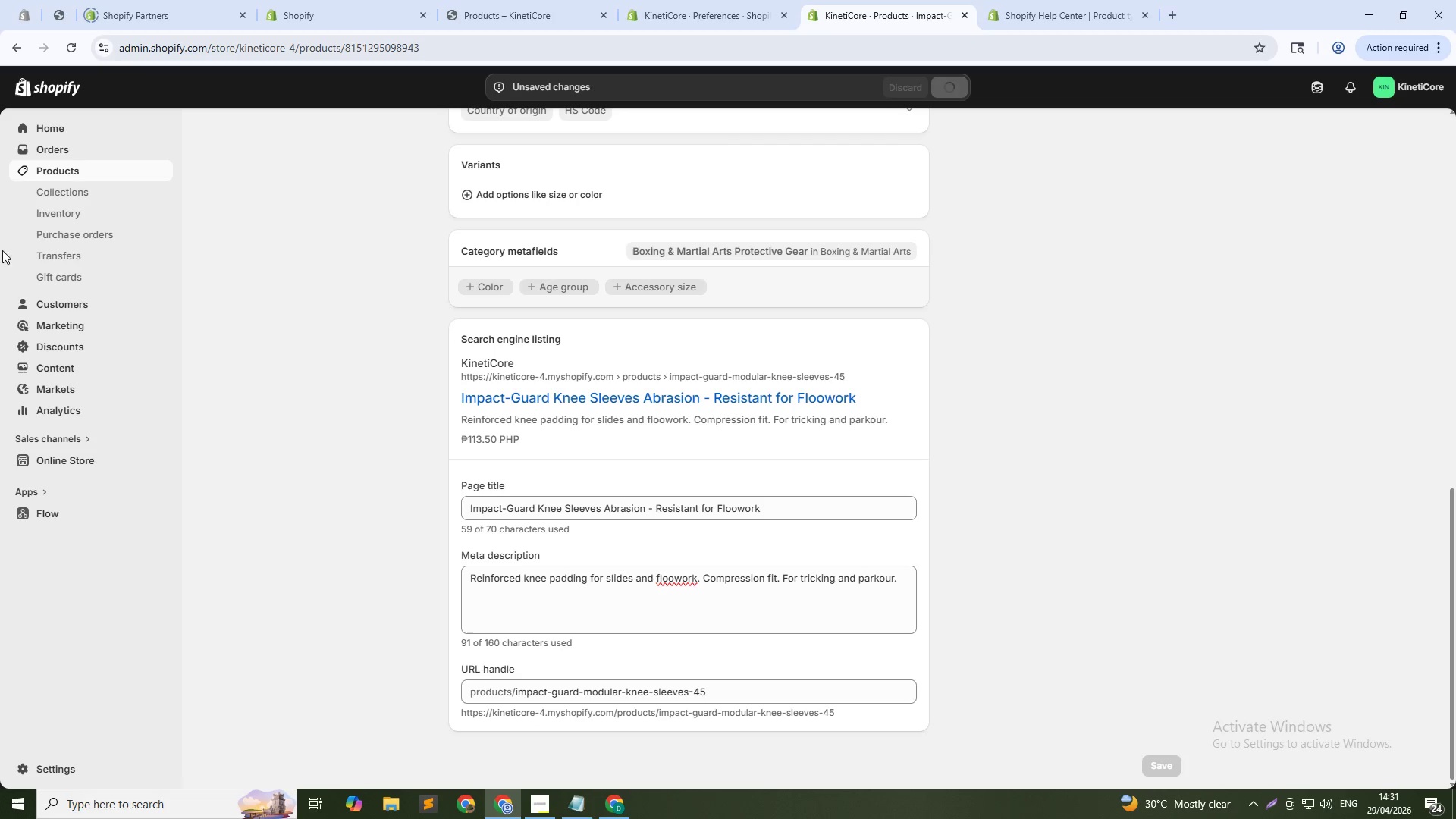 
left_click([51, 168])
 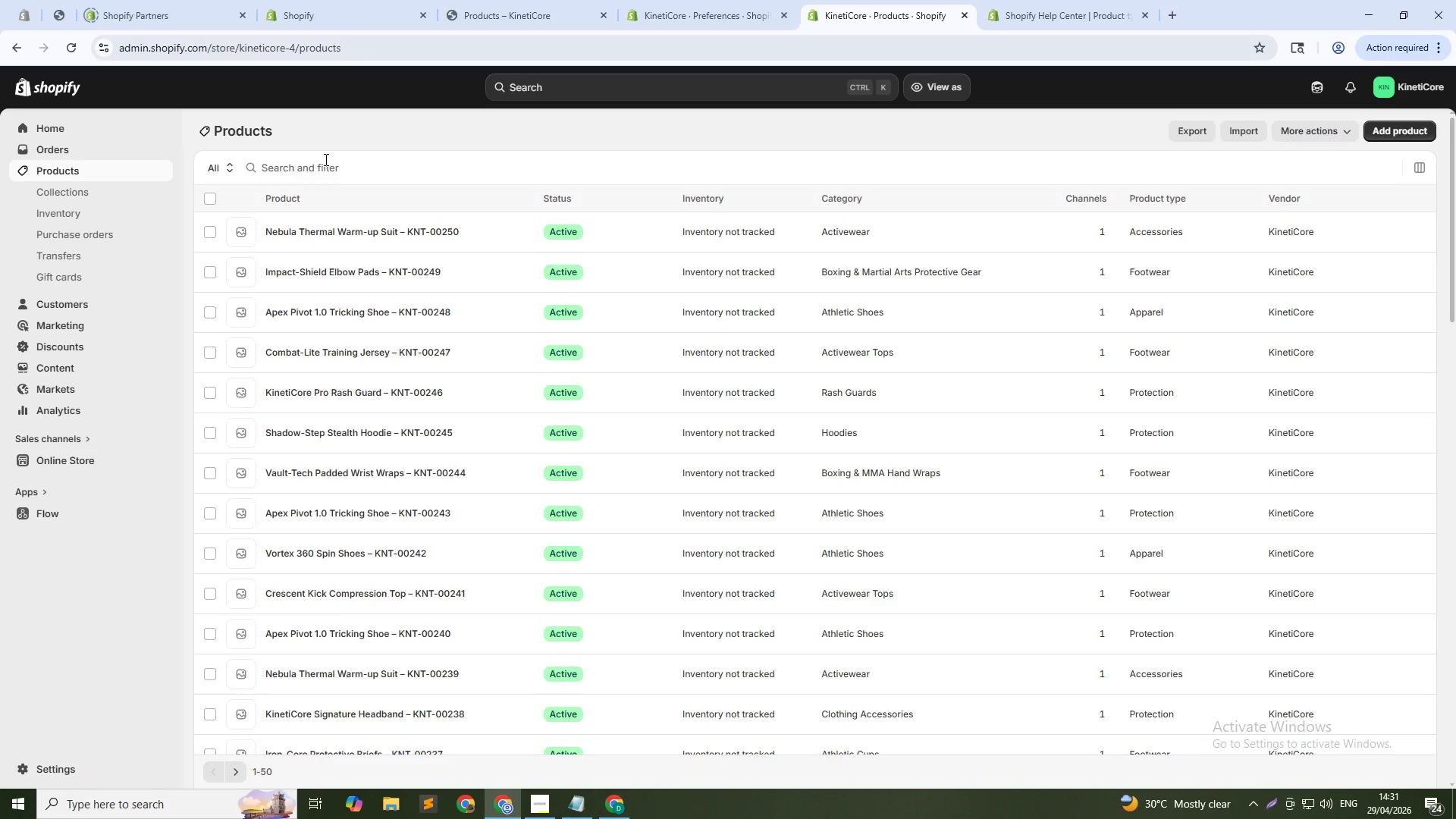 
left_click([325, 159])
 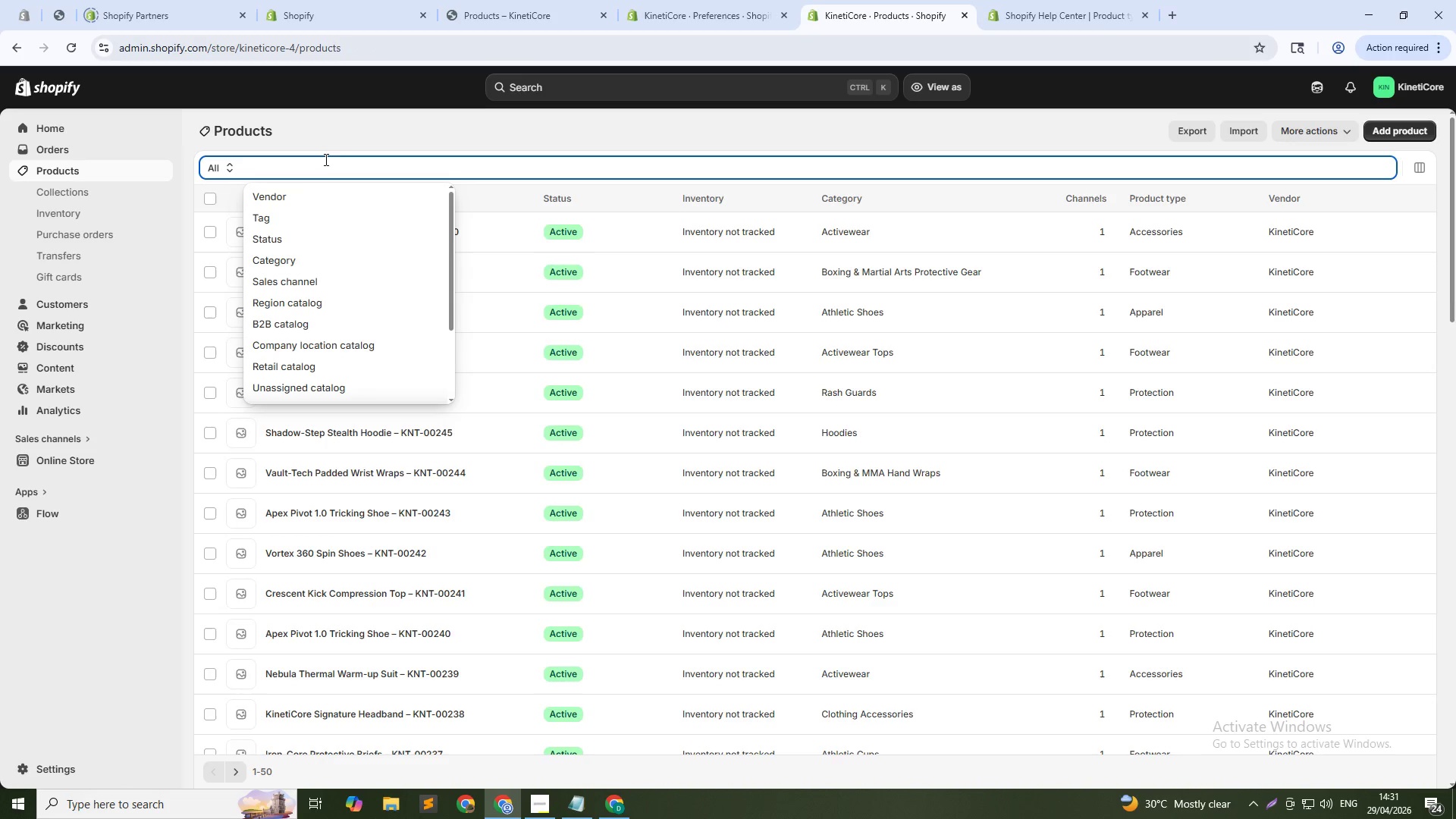 
type(impact guard)
 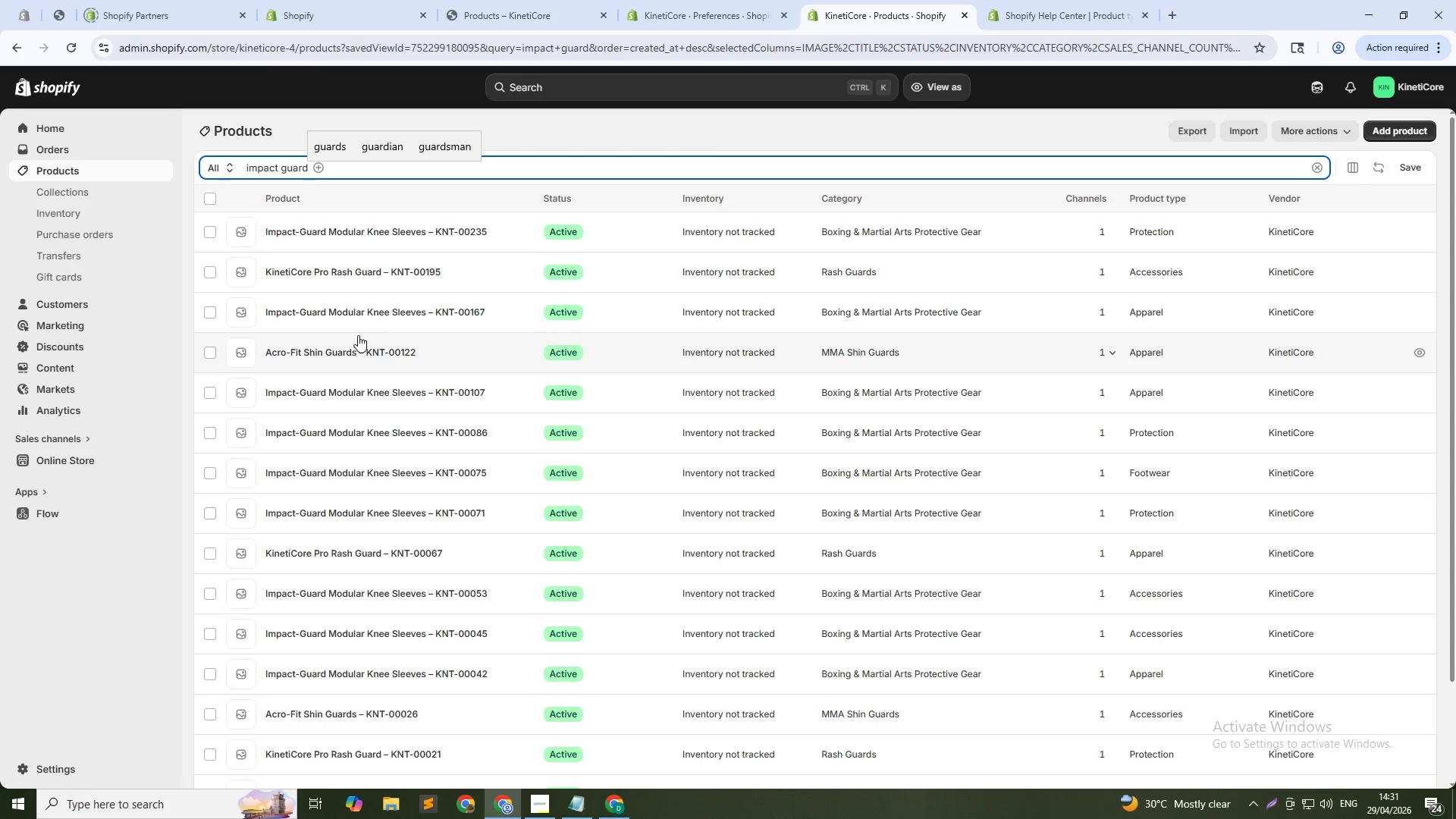 
scroll: coordinate [358, 335], scroll_direction: down, amount: 1.0
 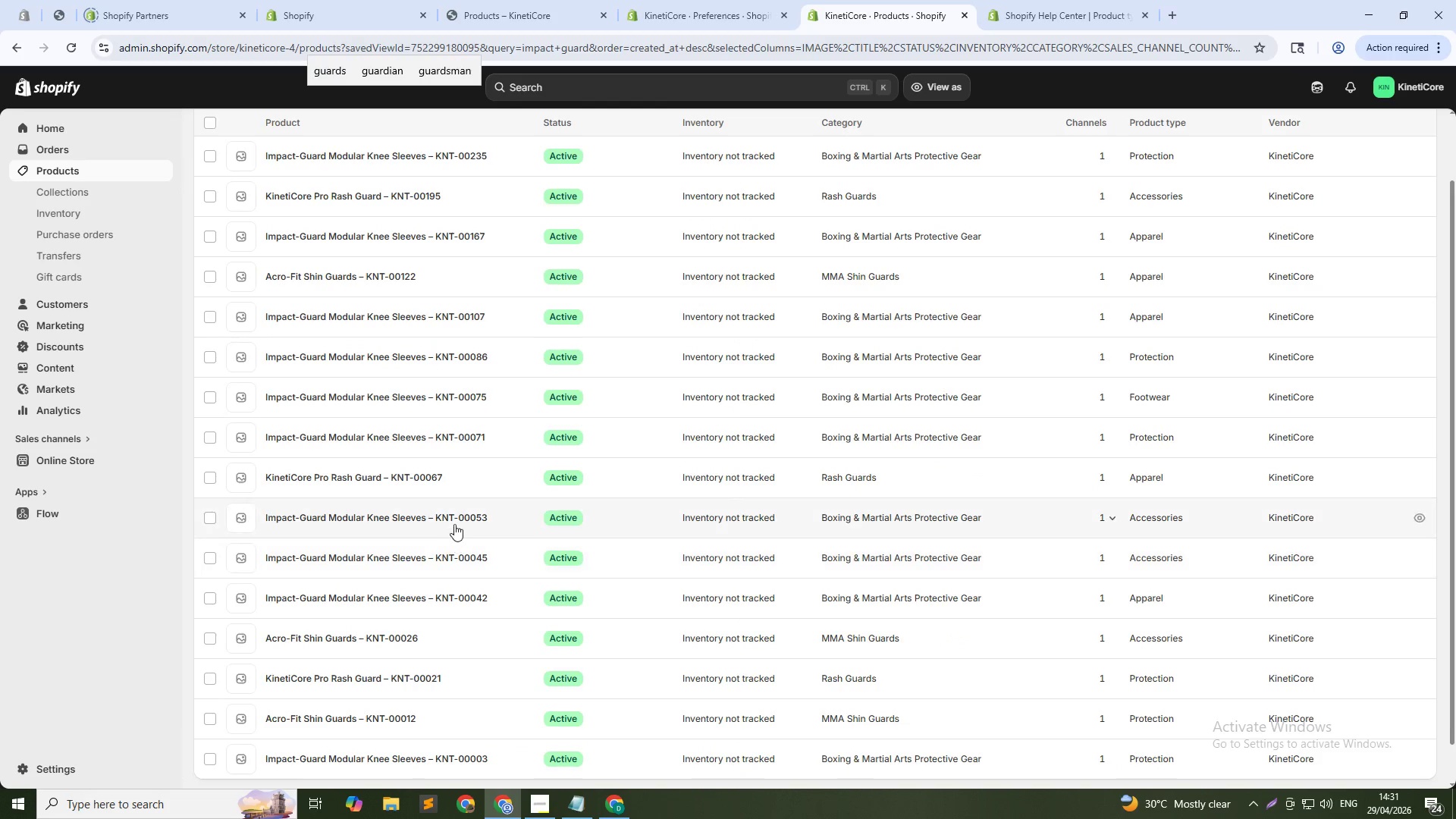 
left_click([455, 513])
 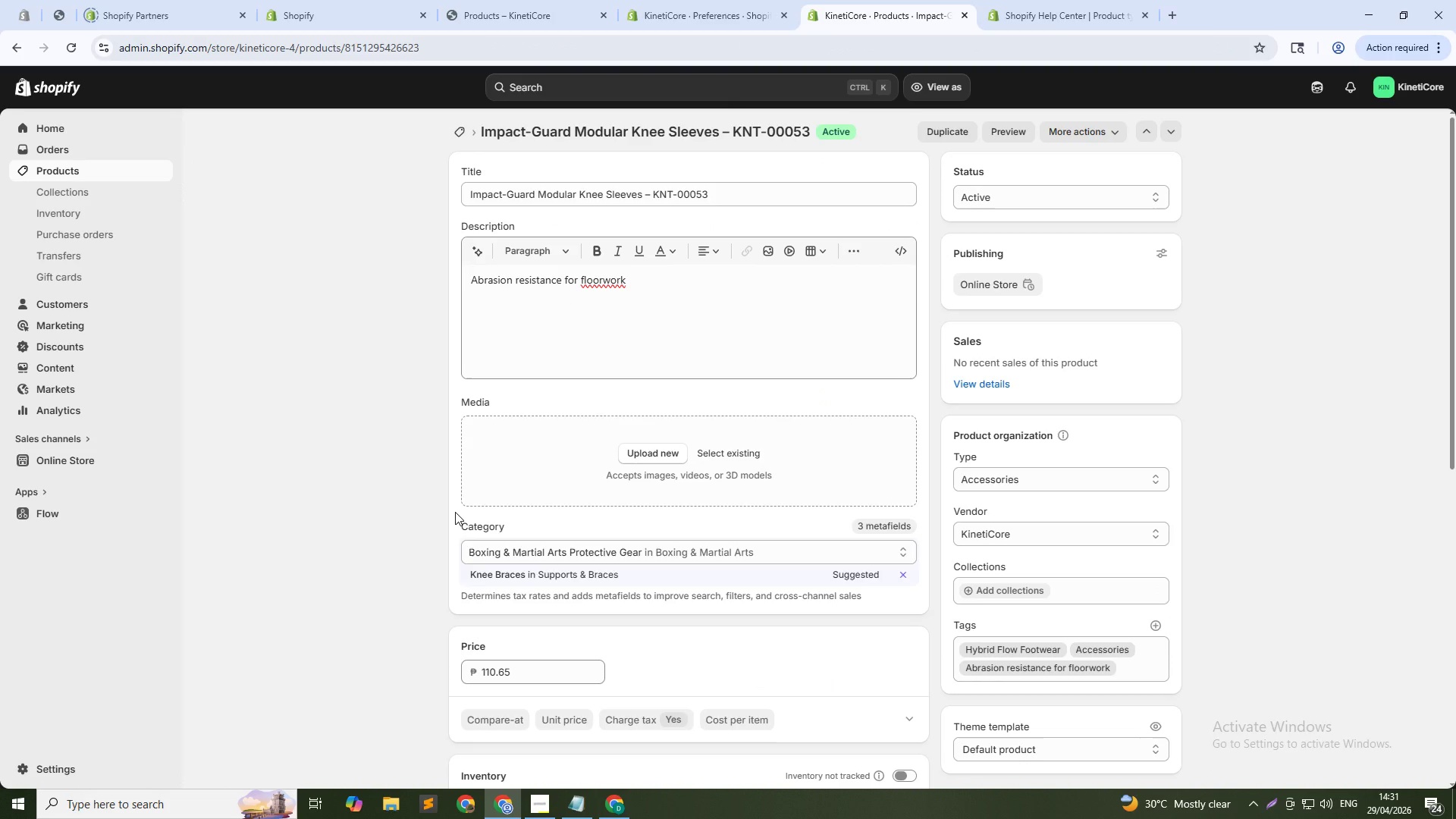 
wait(14.0)
 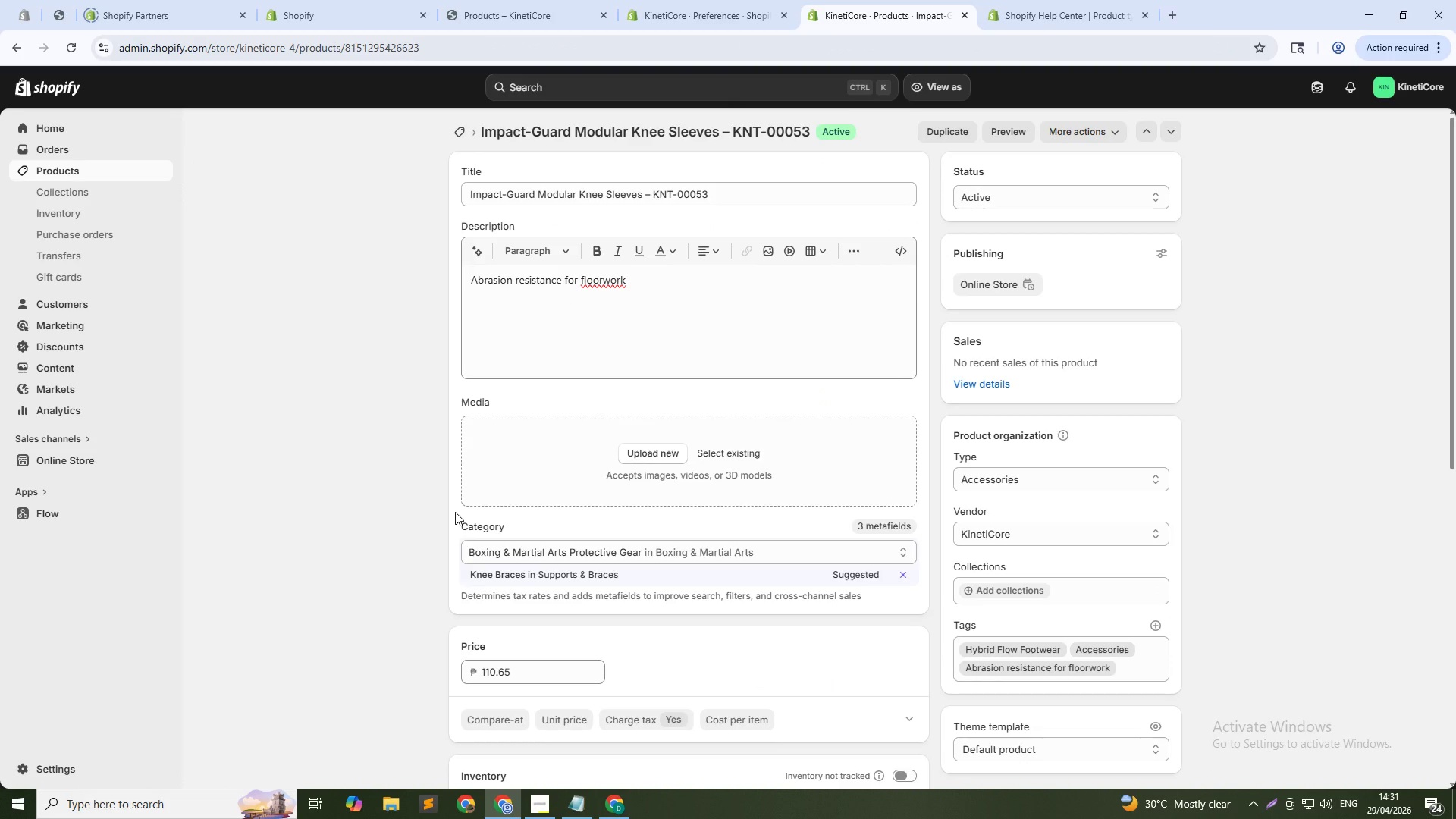 
key(Alt+Tab)